 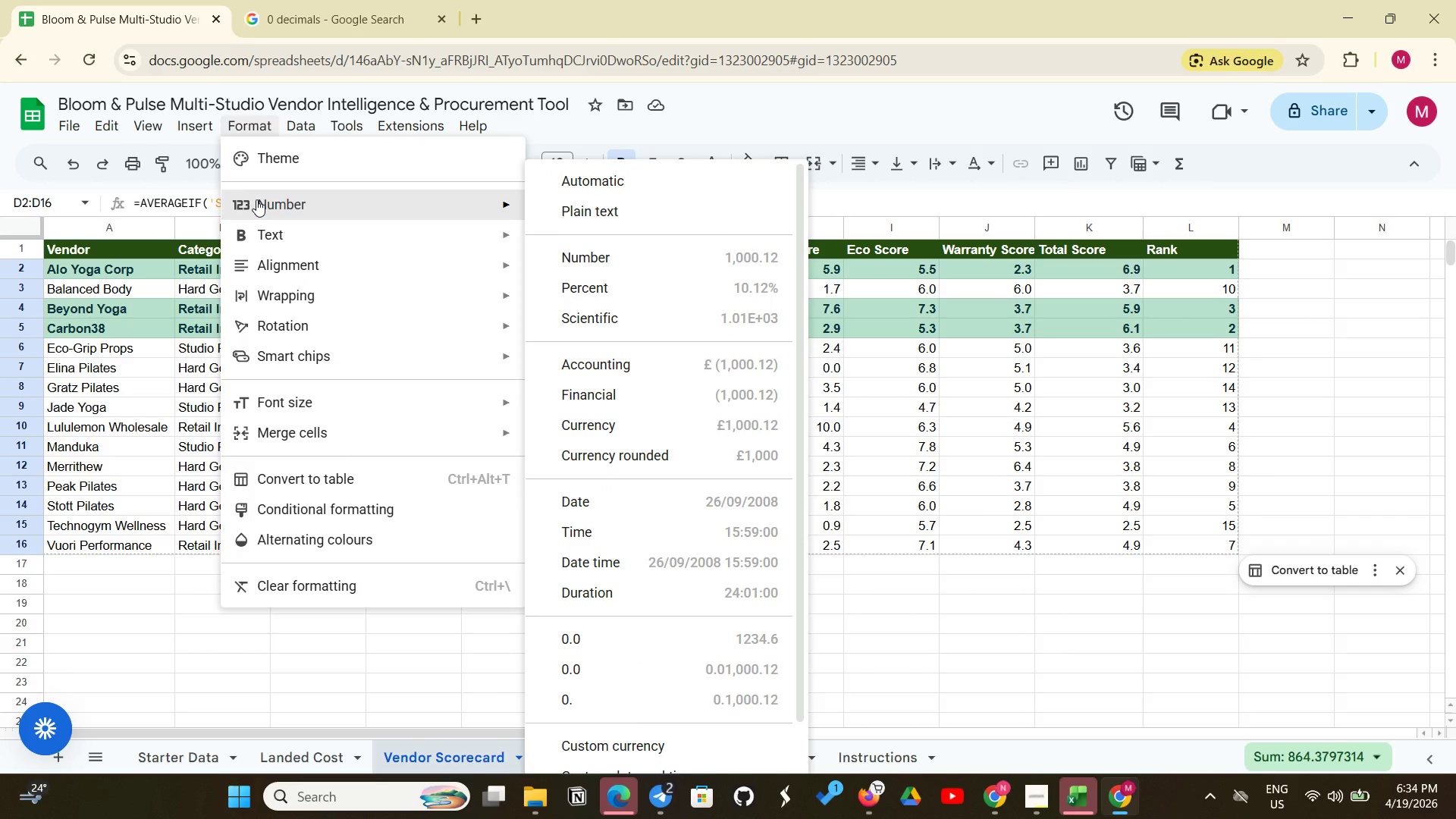 
left_click([264, 191])
 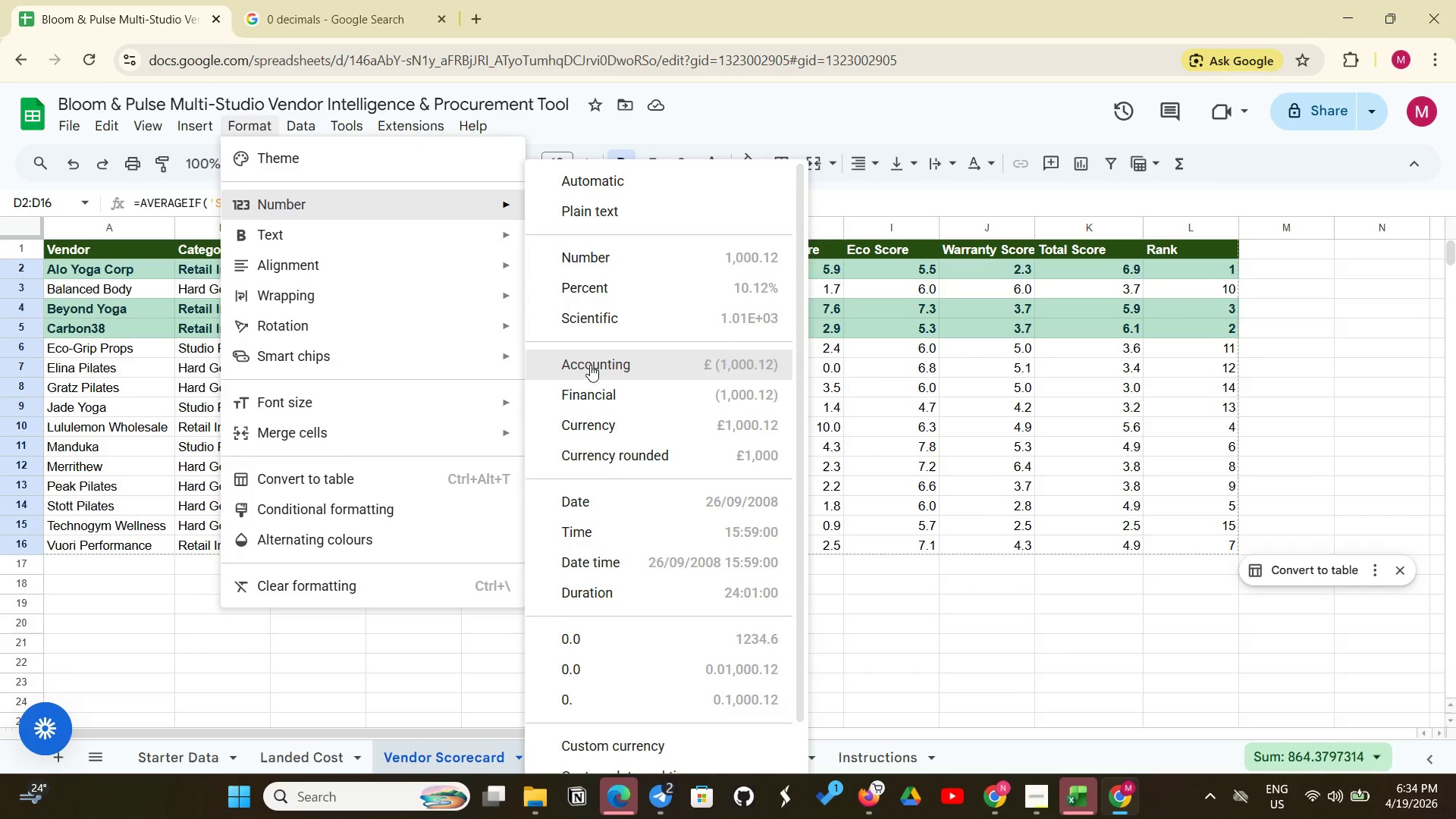 
scroll: coordinate [583, 502], scroll_direction: down, amount: 4.0
 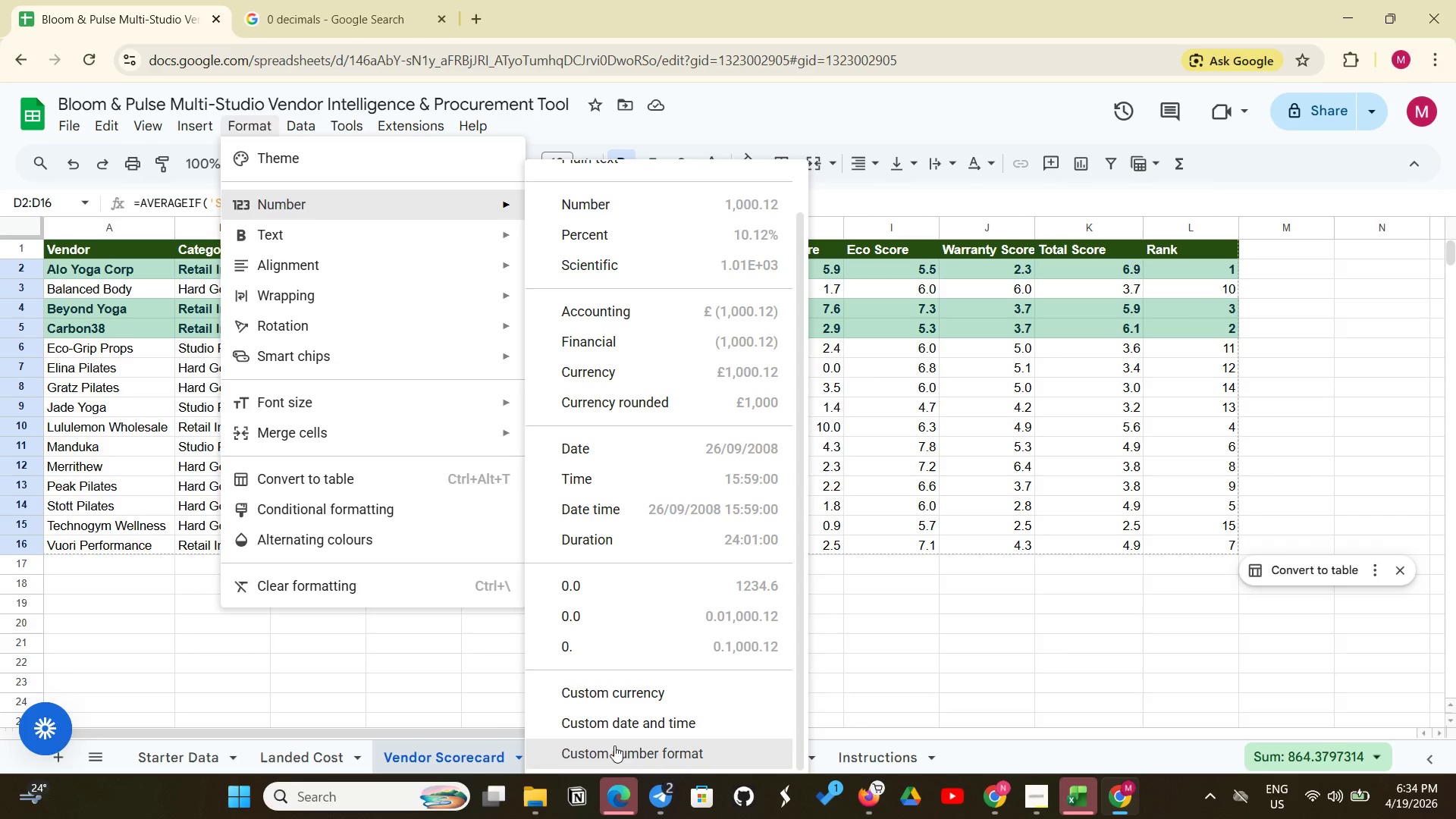 
left_click([613, 746])
 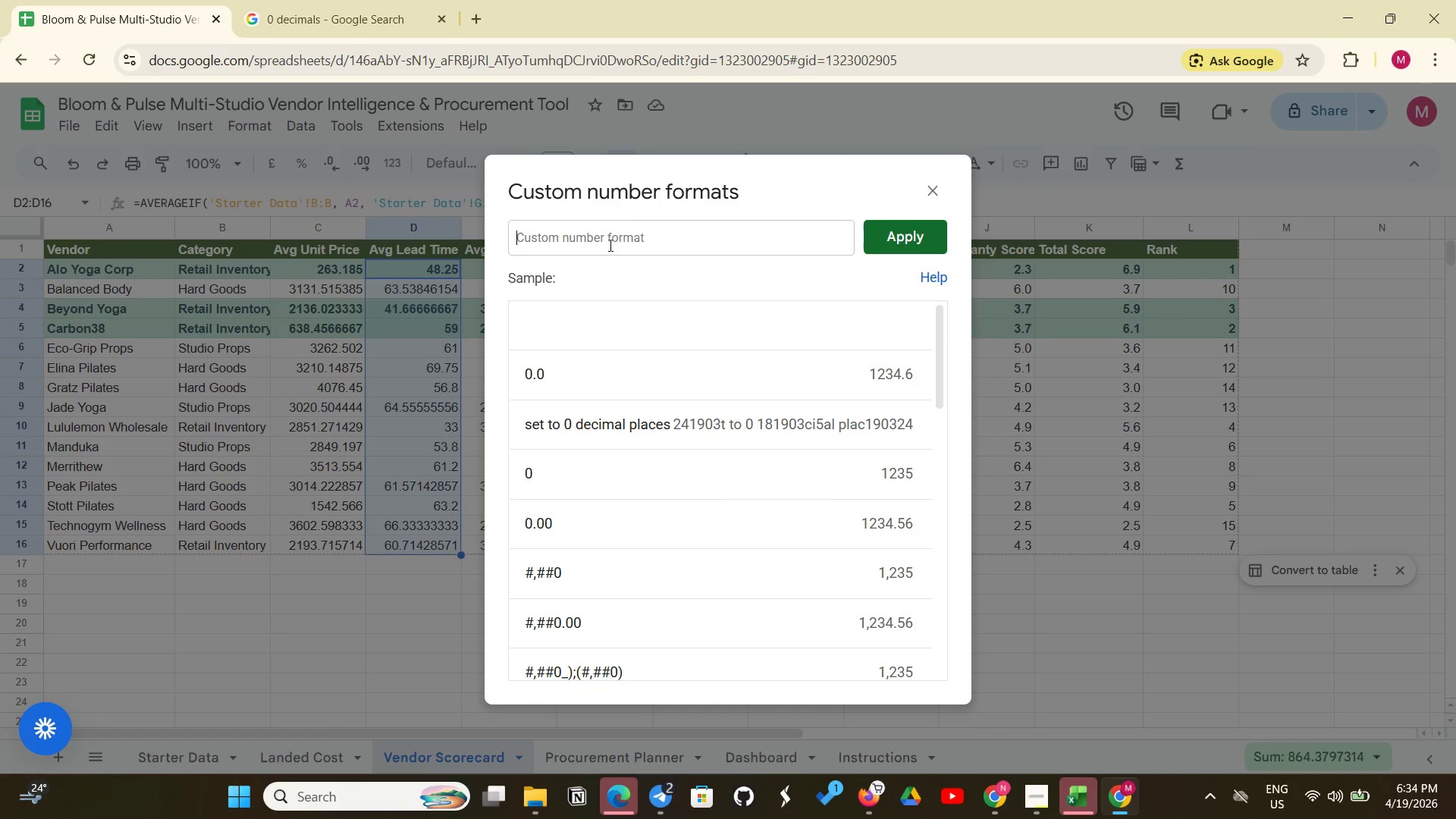 
key(0)
 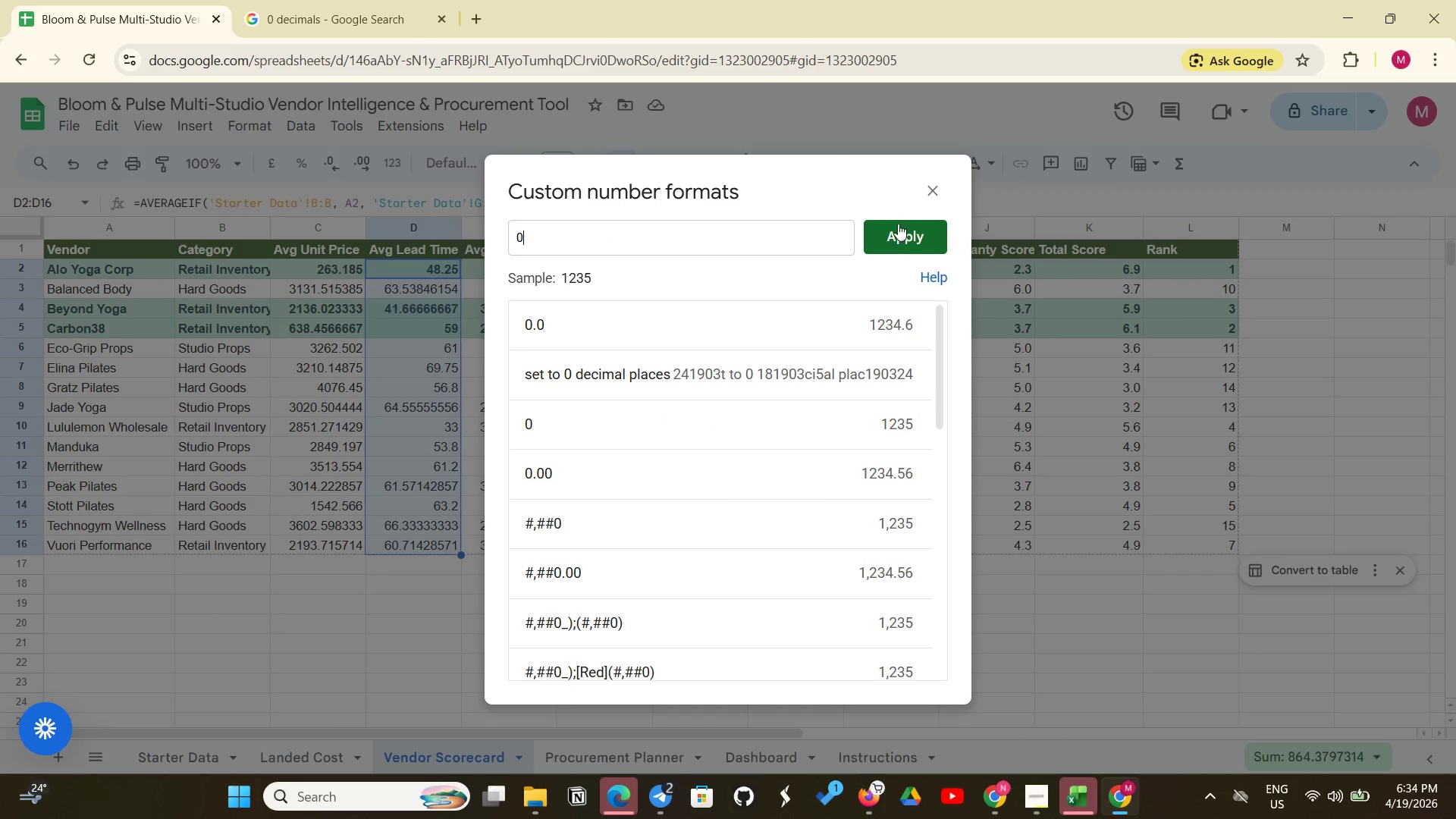 
left_click([902, 231])
 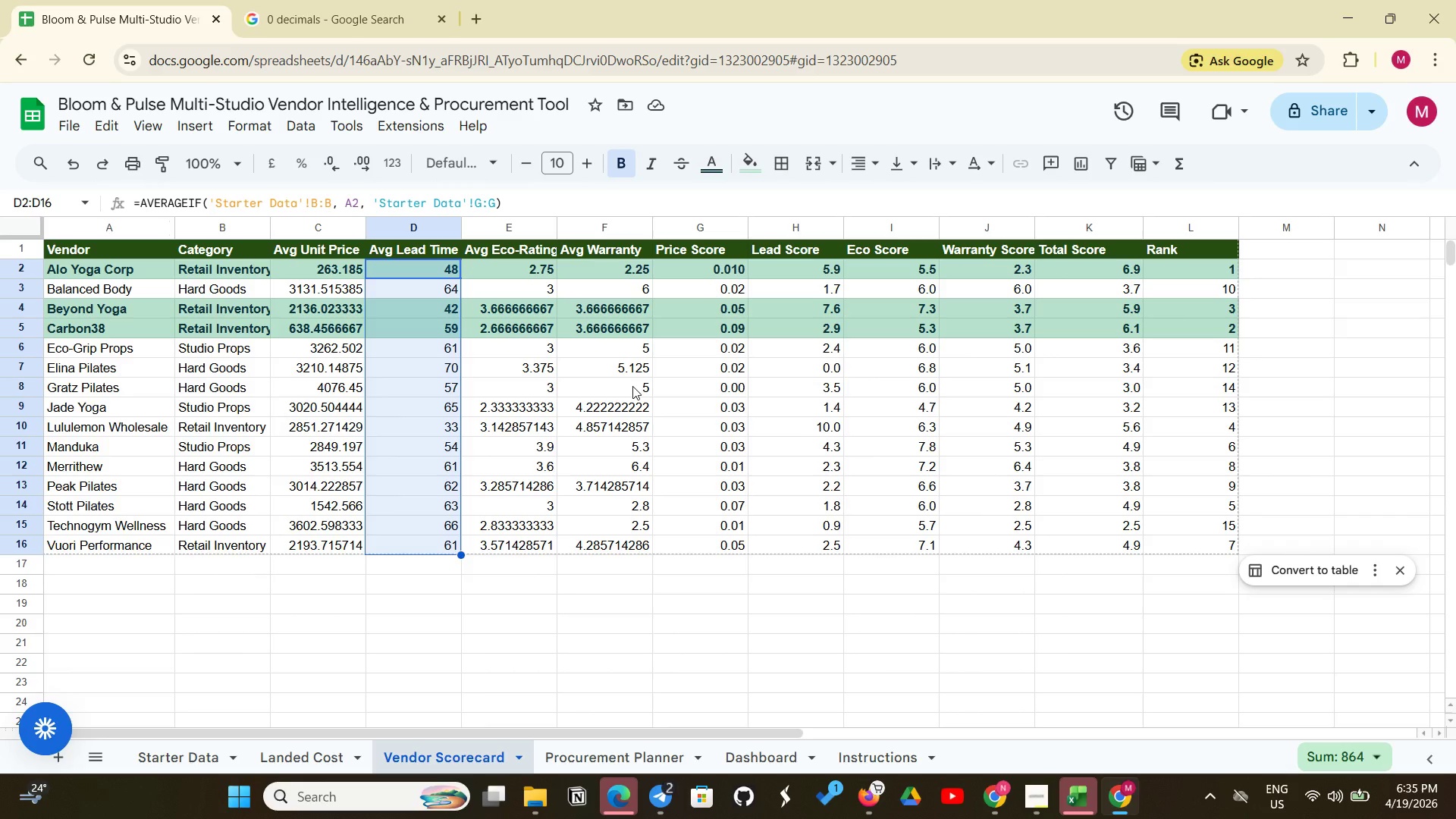 
wait(60.38)
 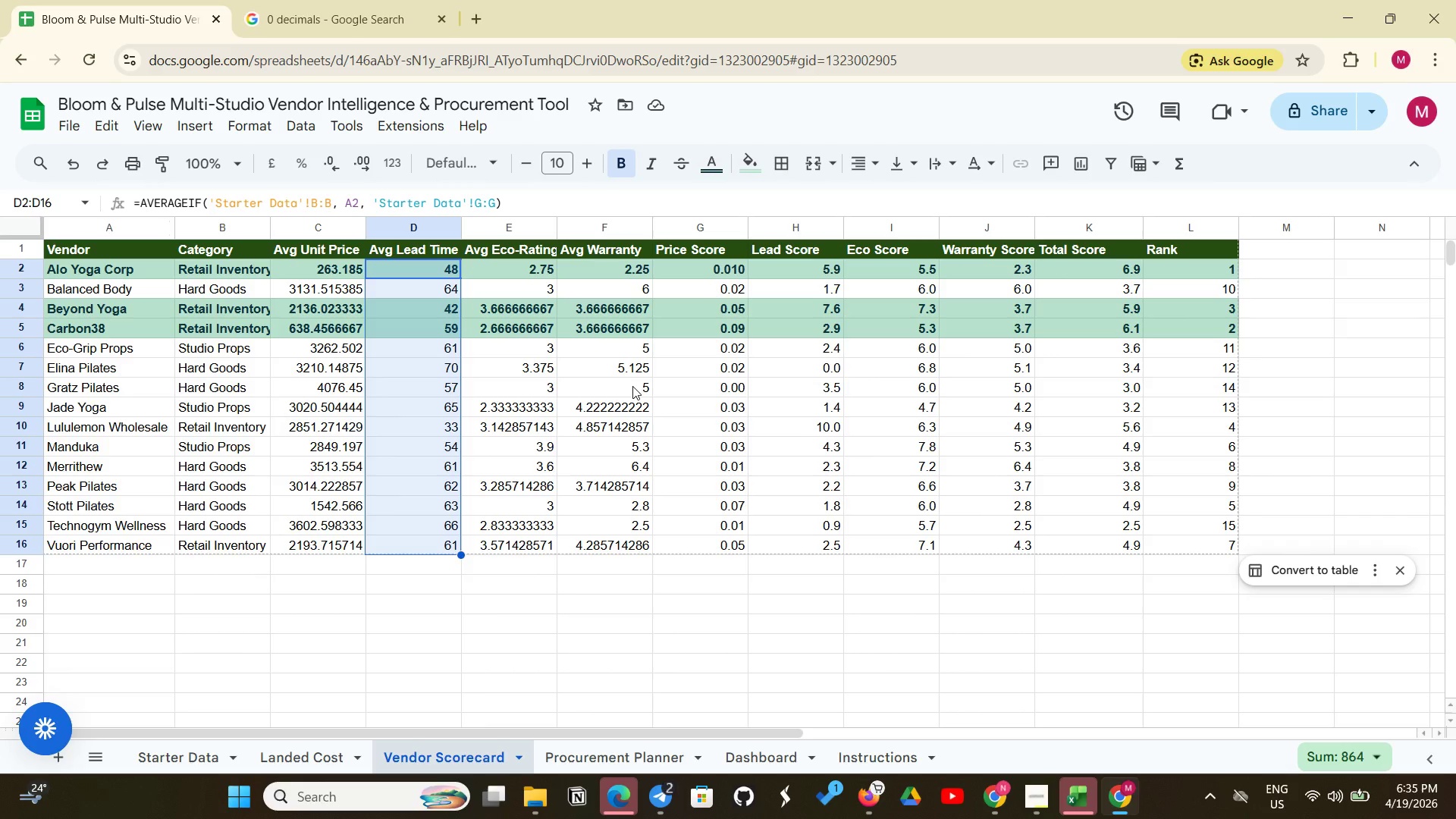 
left_click([538, 268])
 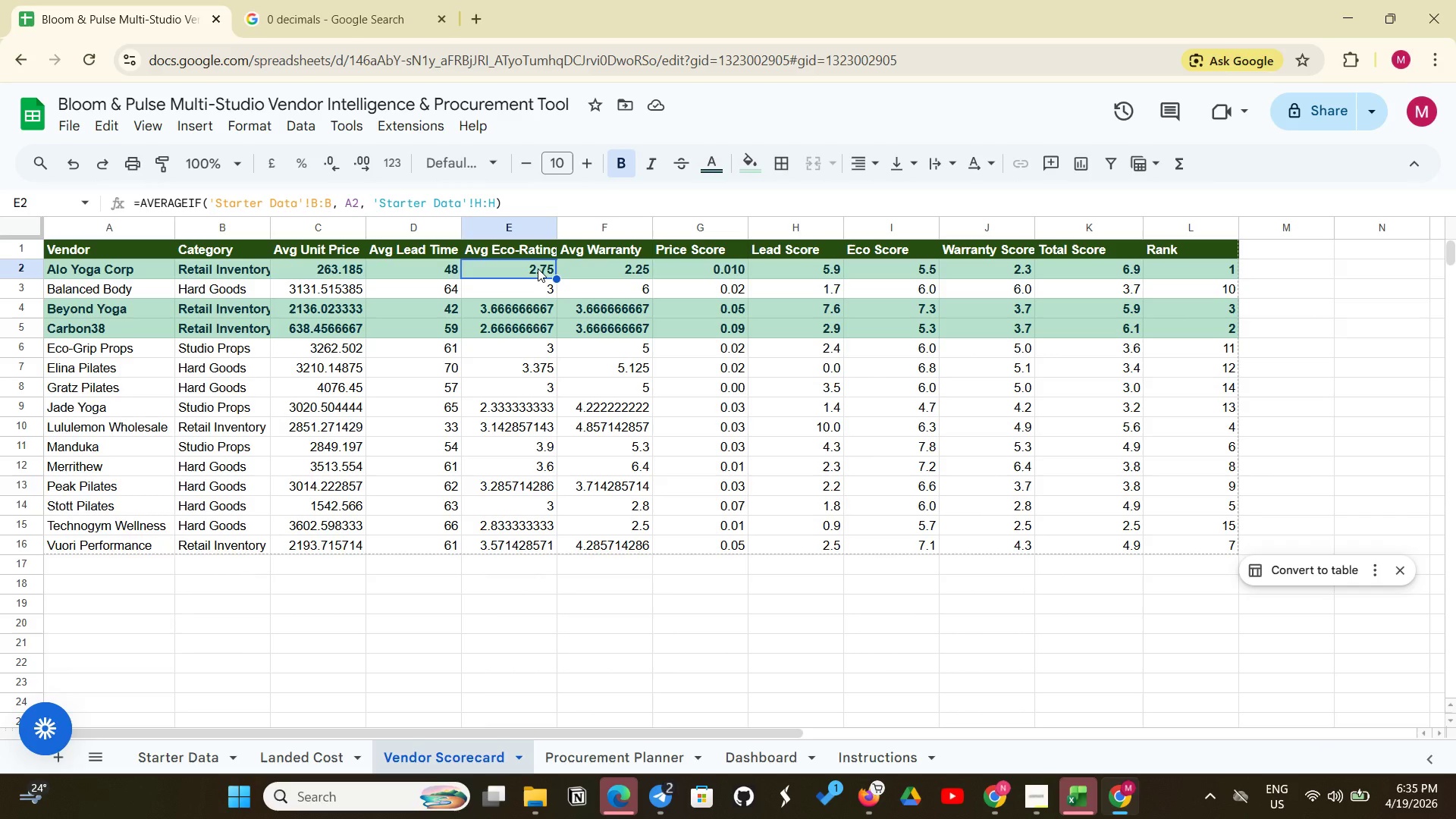 
wait(5.69)
 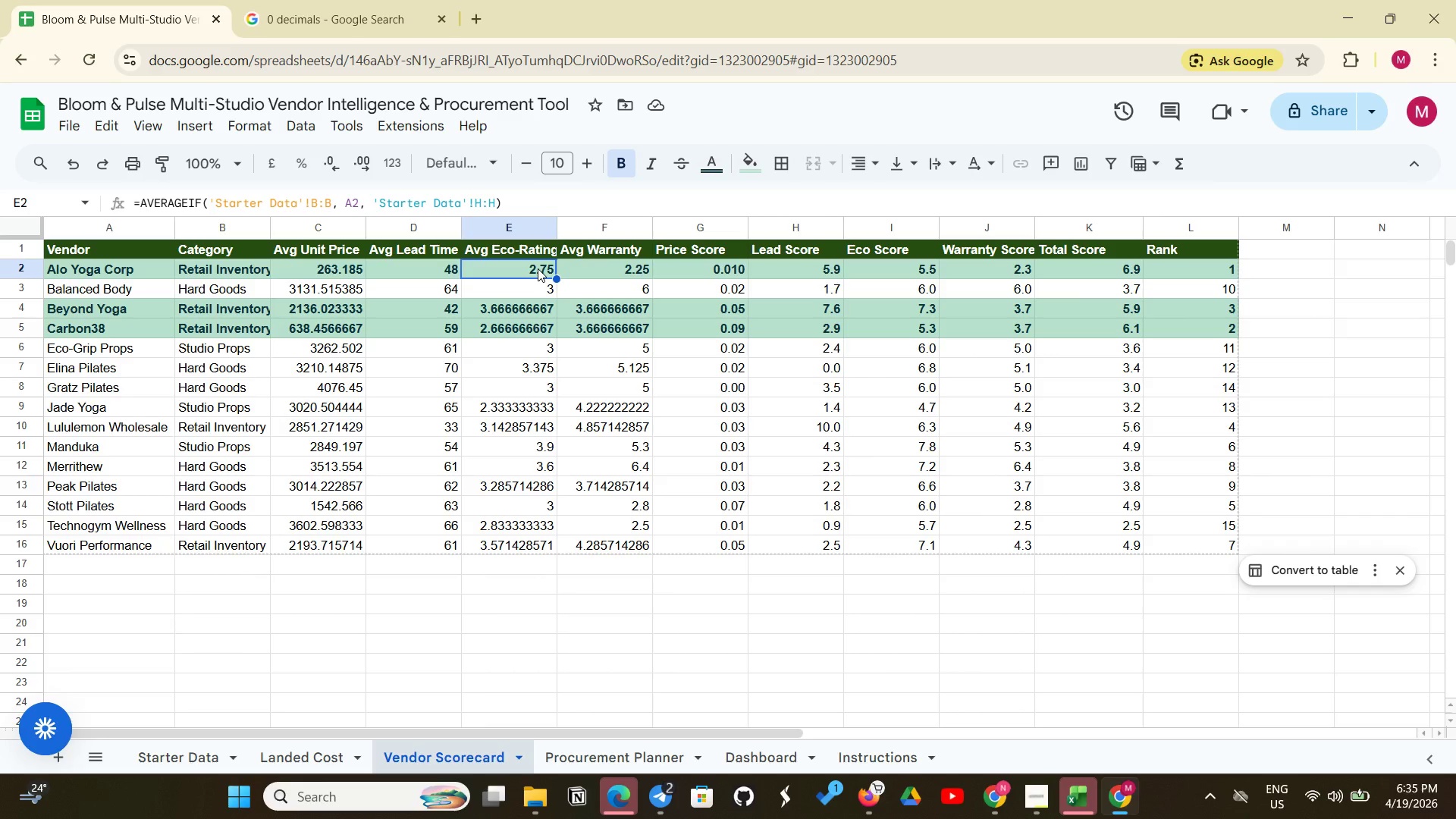 
left_click_drag(start_coordinate=[538, 268], to_coordinate=[752, 223])
 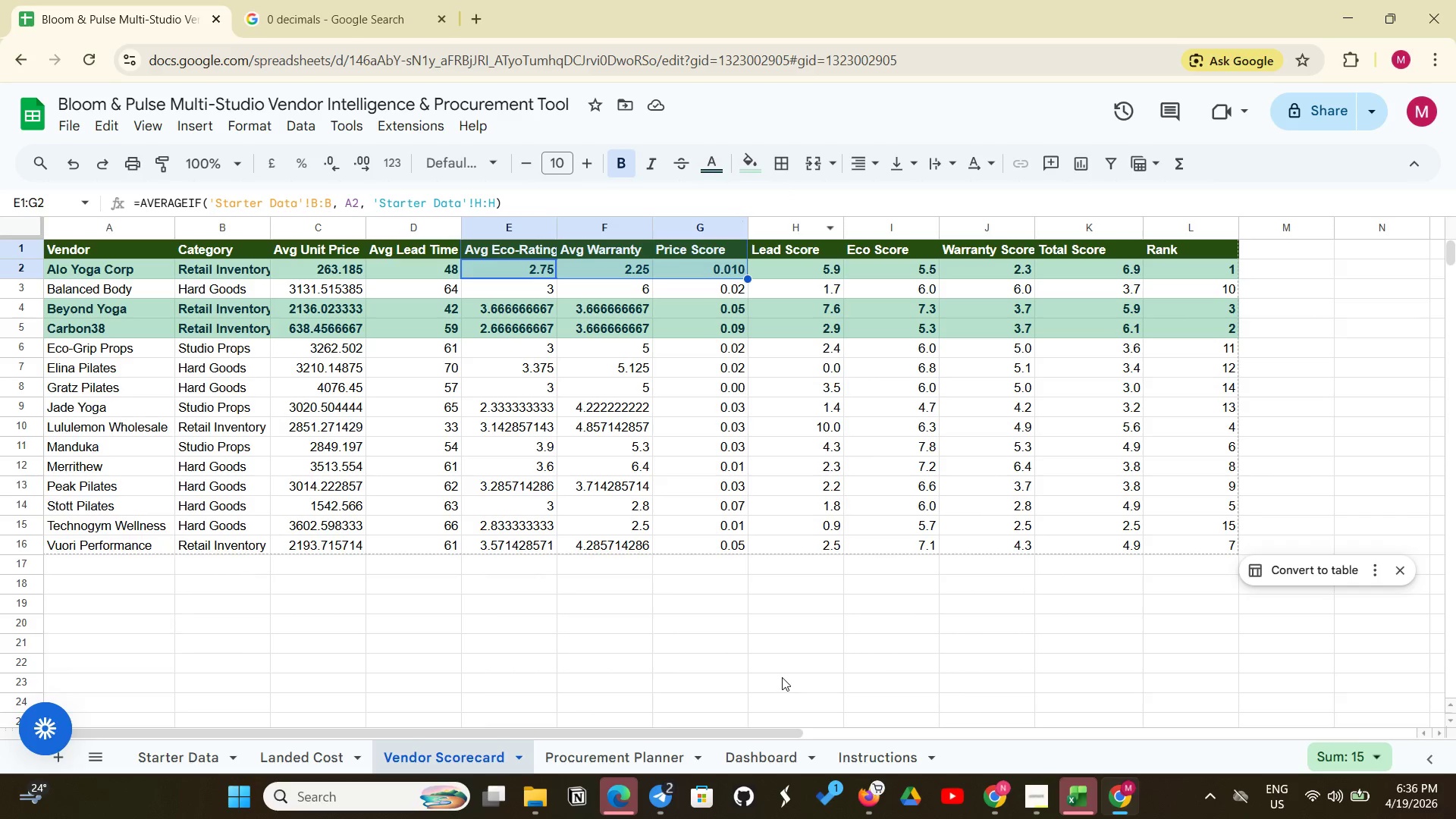 
left_click([788, 665])
 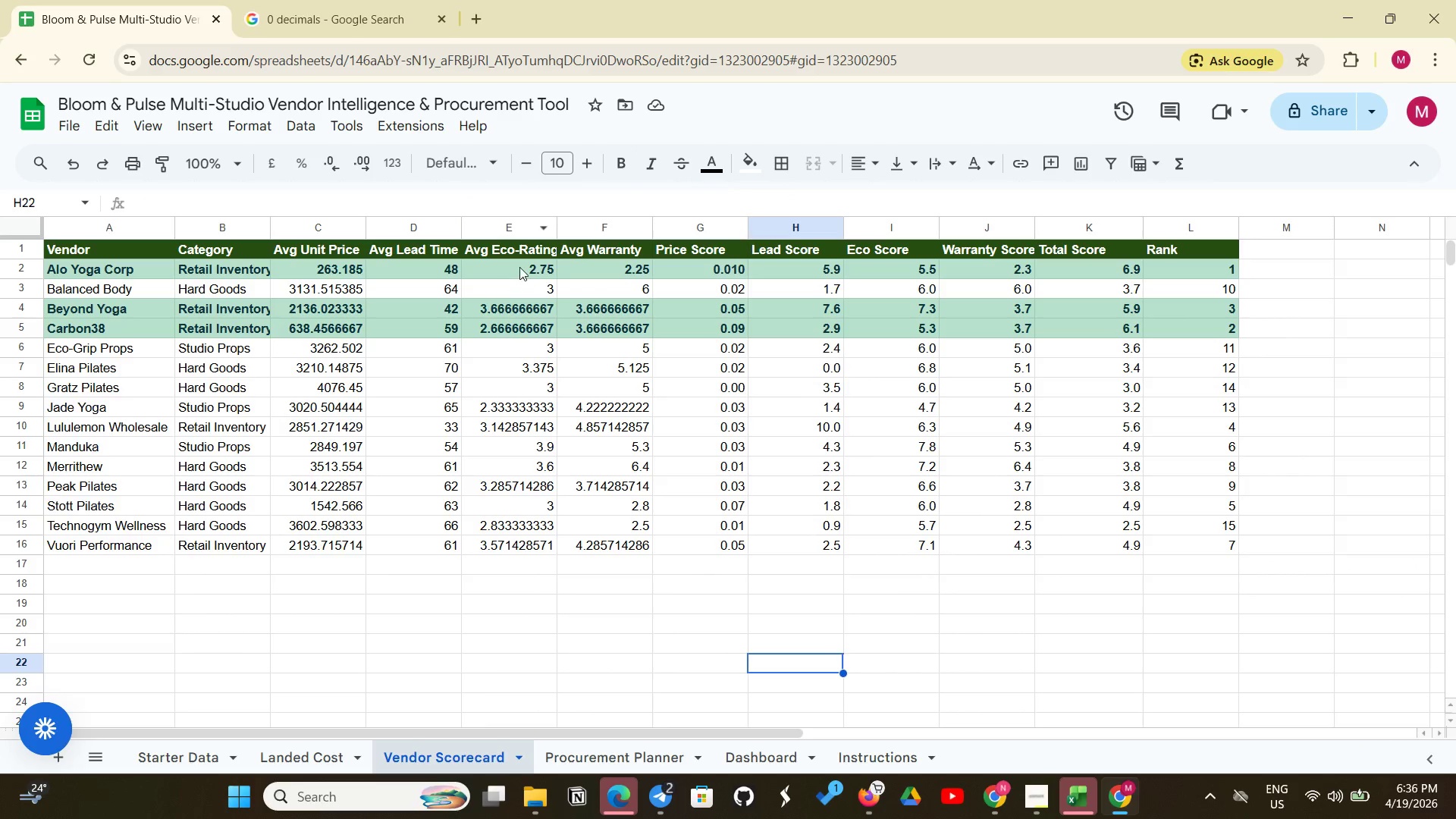 
left_click([519, 267])
 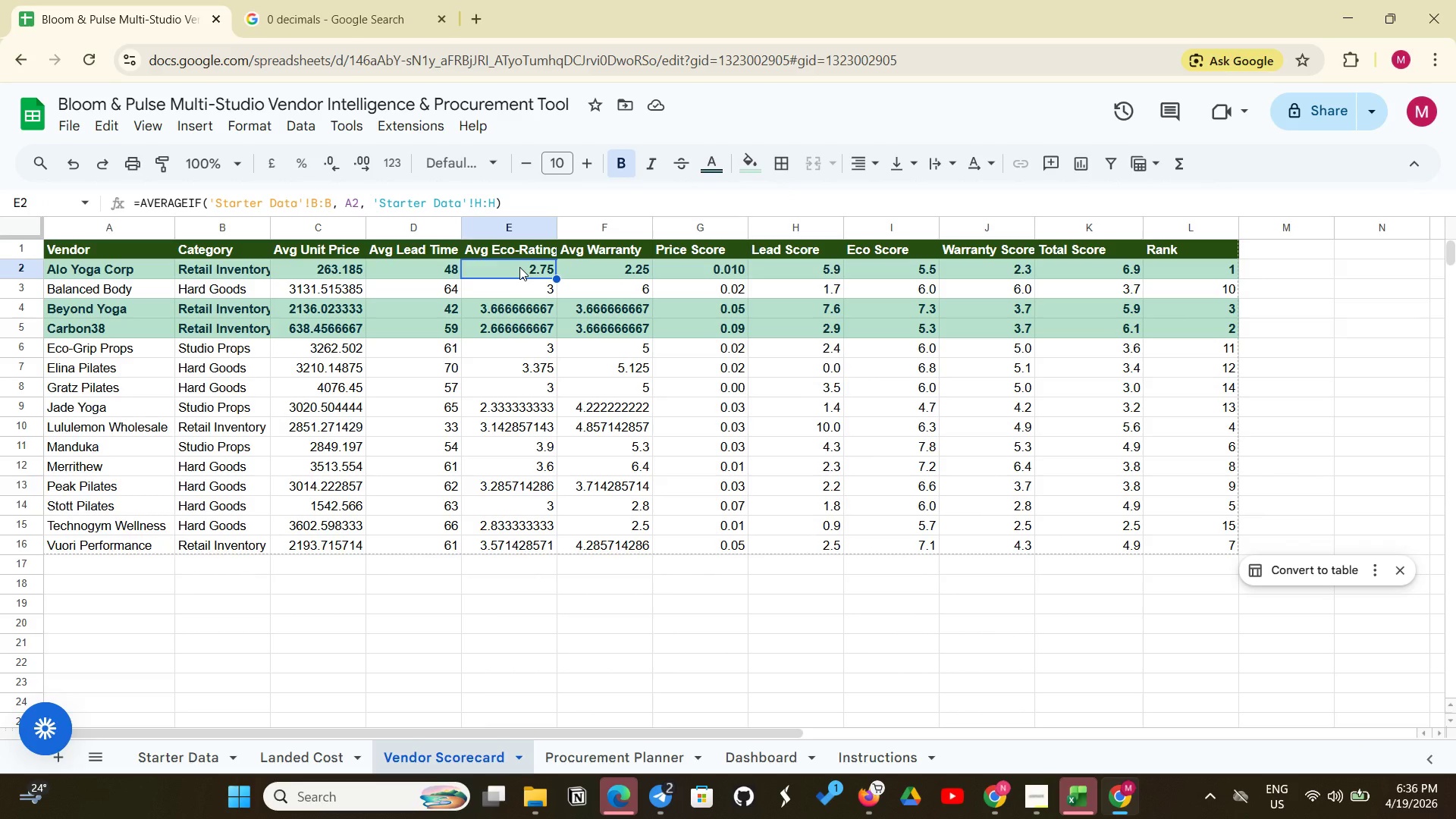 
left_click_drag(start_coordinate=[519, 267], to_coordinate=[510, 541])
 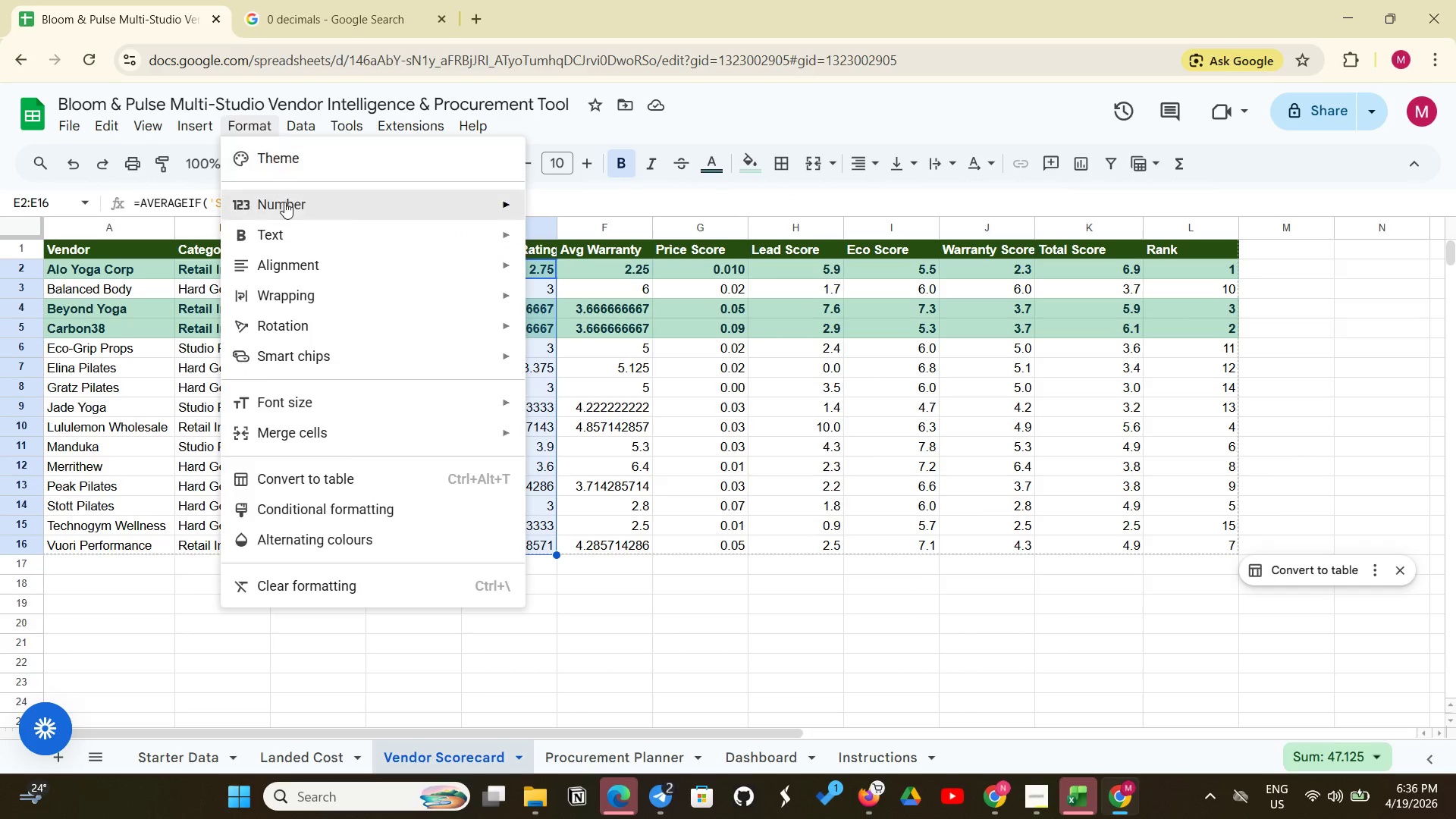 
left_click([284, 202])
 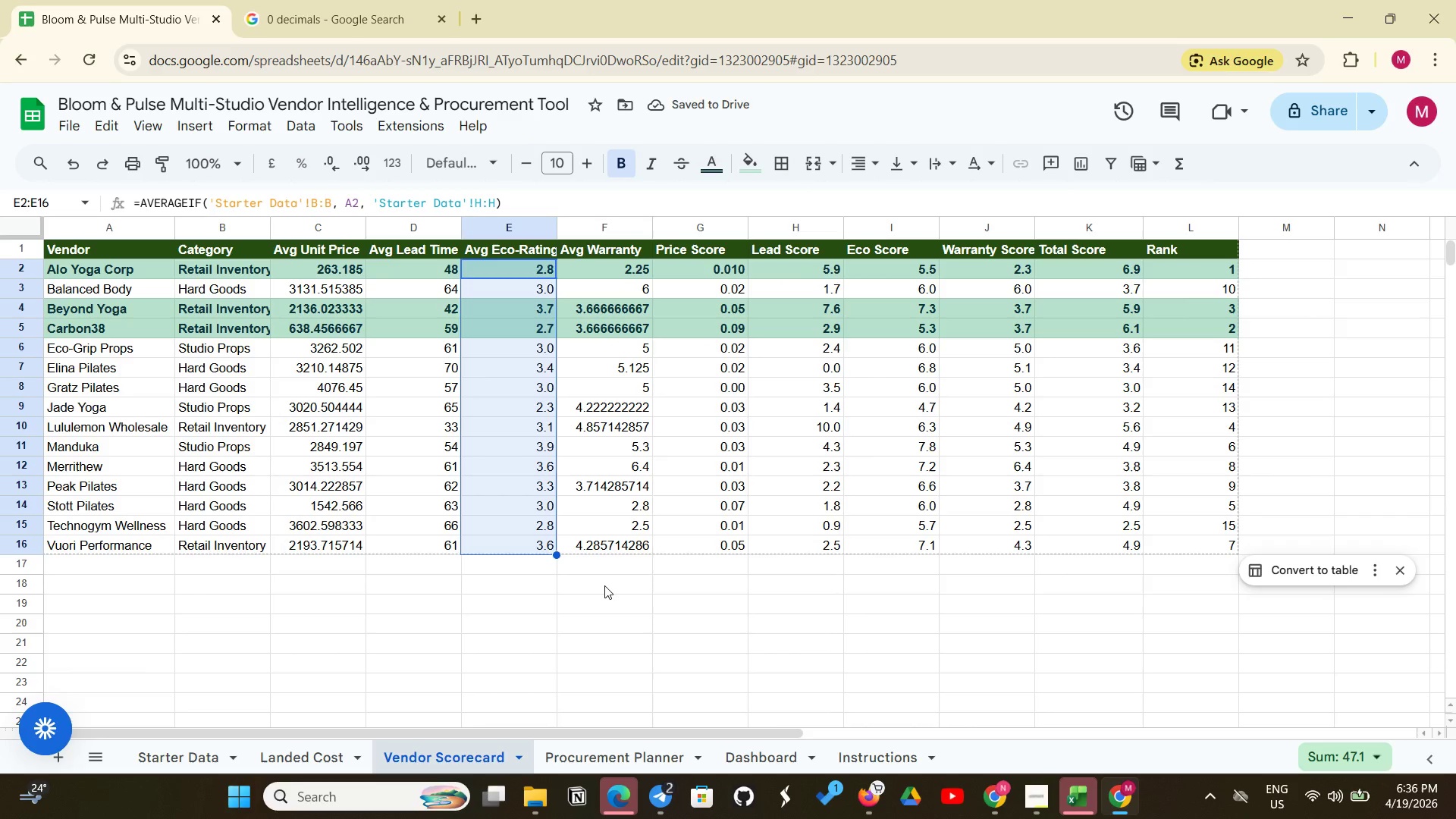 
wait(12.86)
 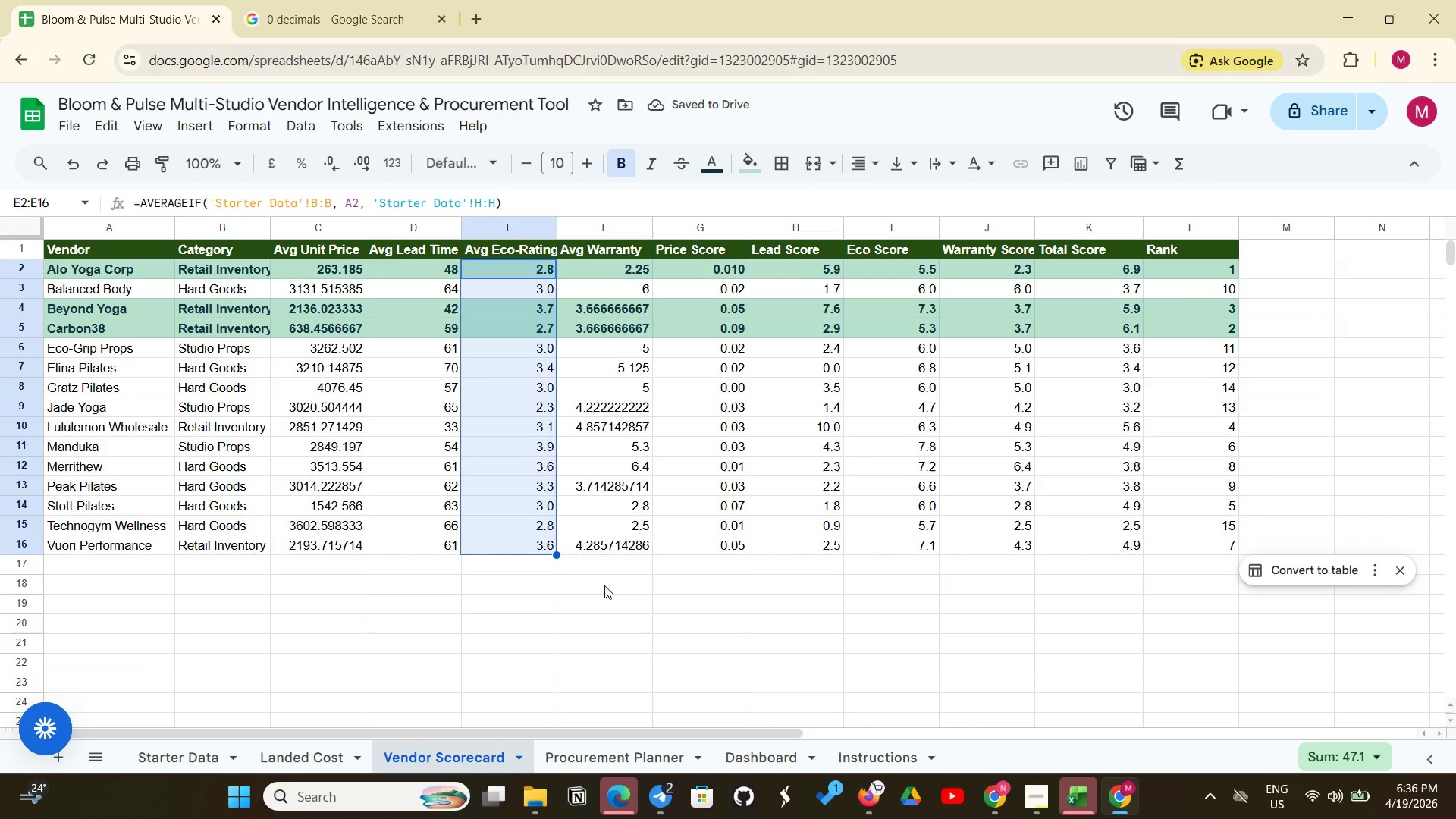 
left_click_drag(start_coordinate=[632, 277], to_coordinate=[640, 542])
 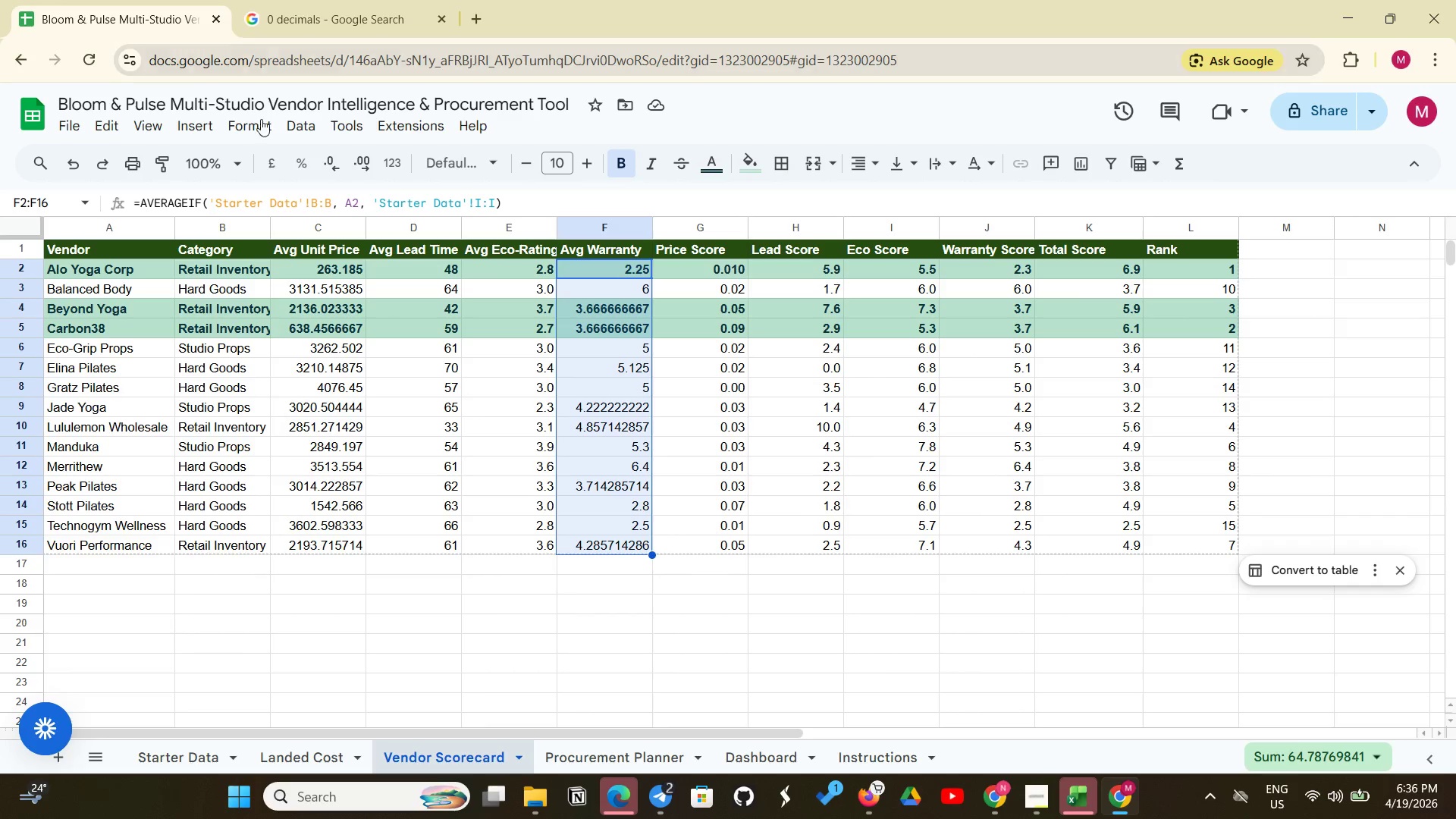 
left_click([266, 122])
 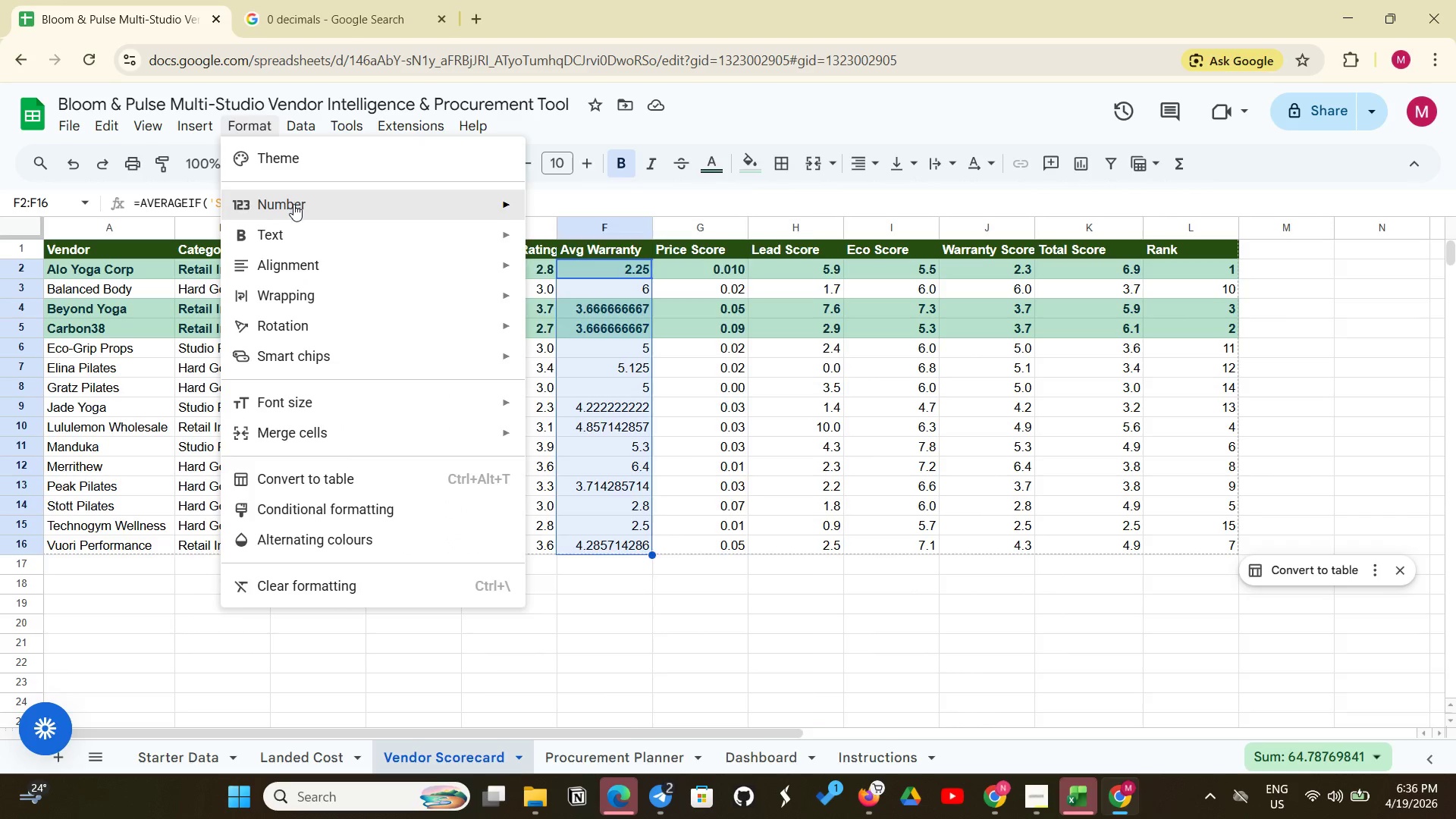 
left_click([293, 205])
 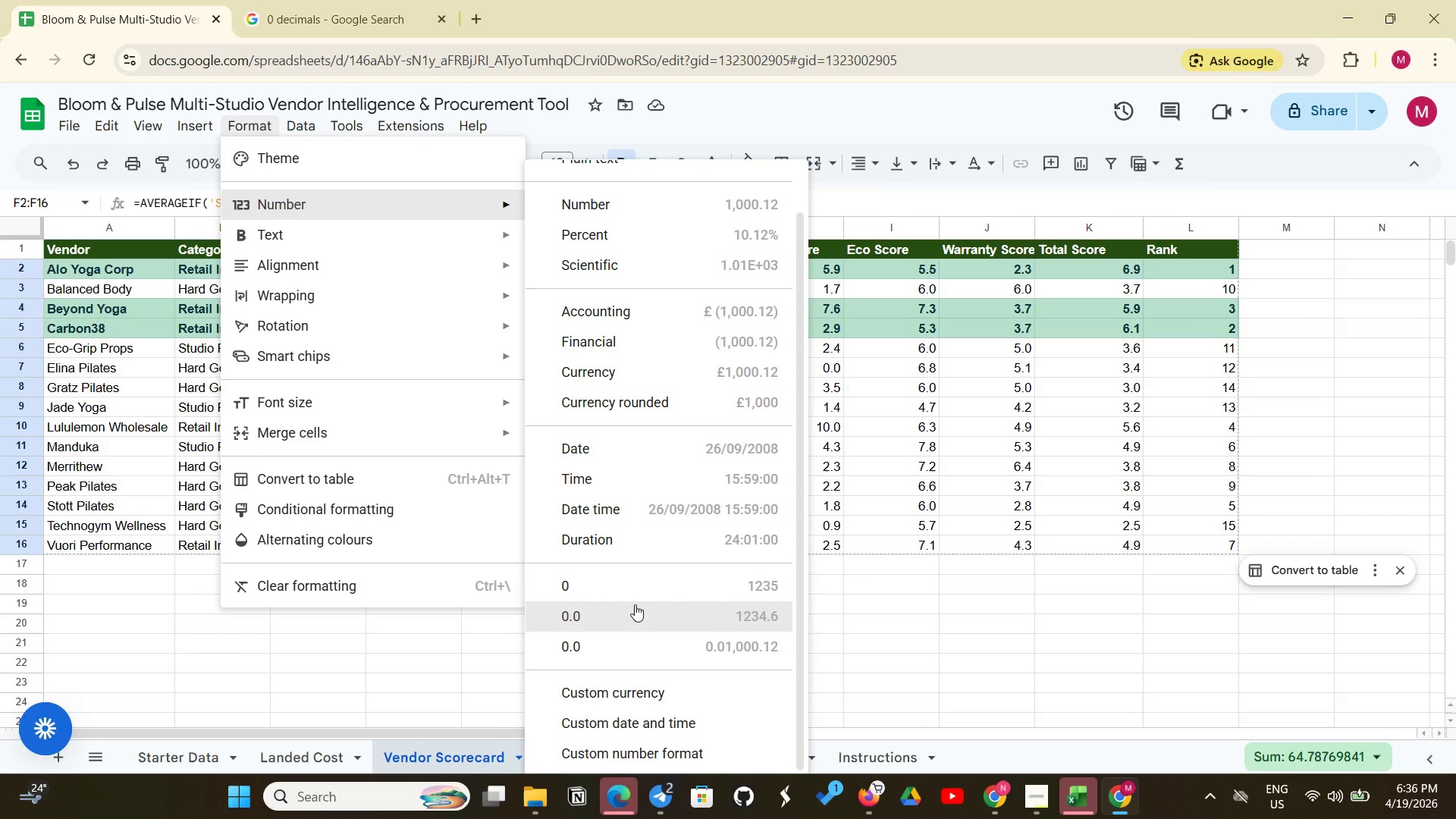 
left_click([635, 604])
 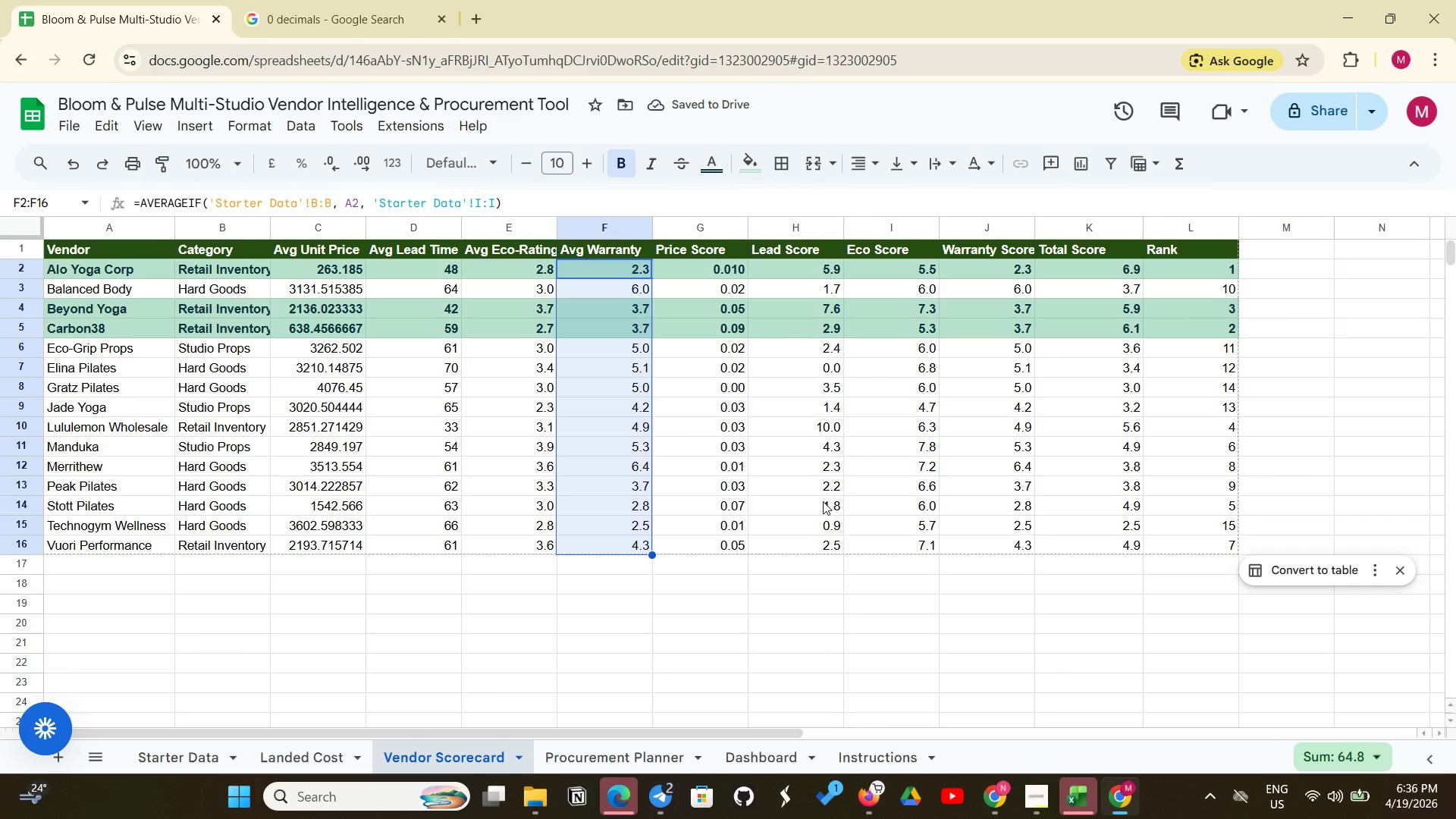 
wait(5.25)
 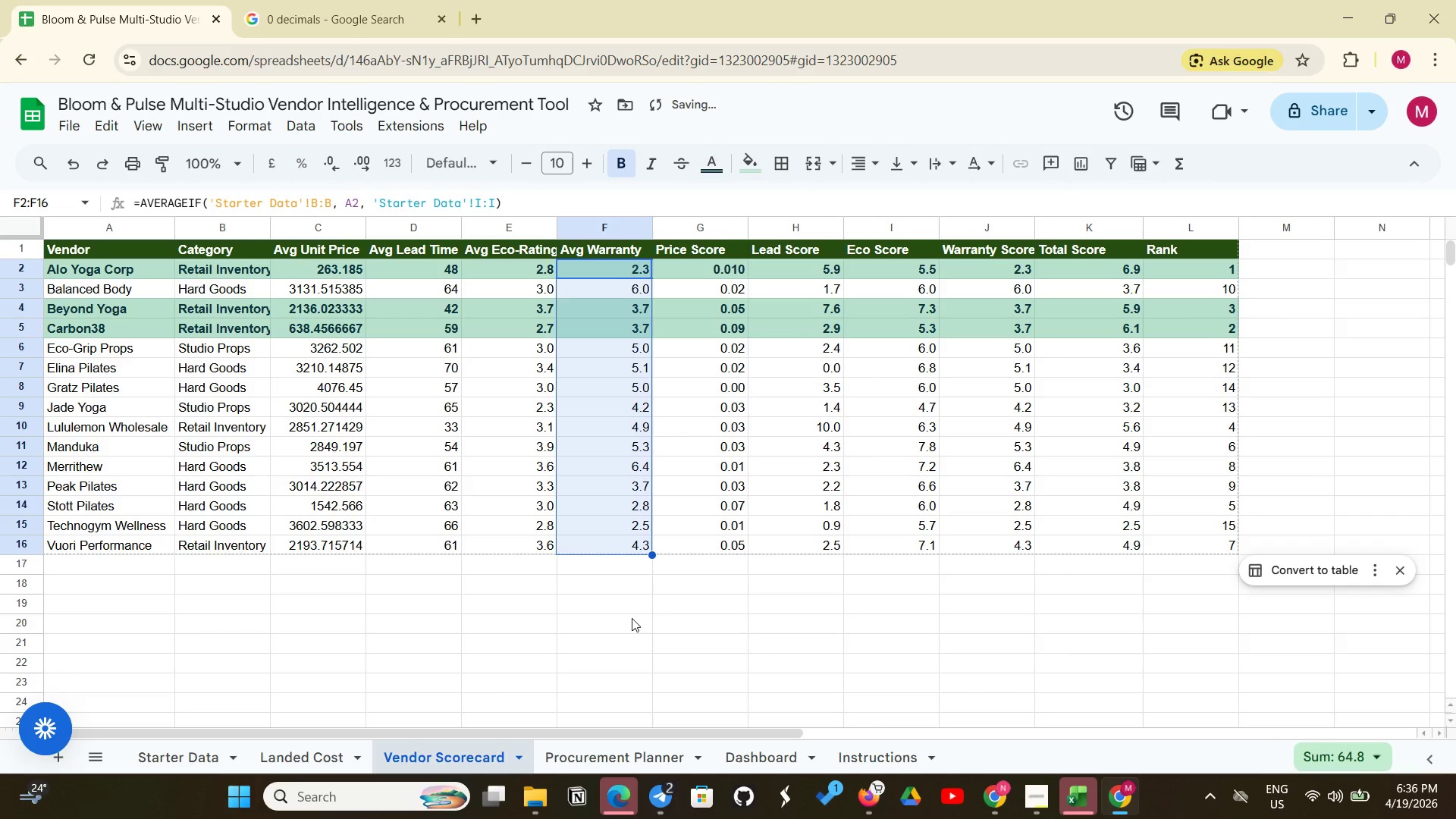 
left_click_drag(start_coordinate=[738, 268], to_coordinate=[733, 541])
 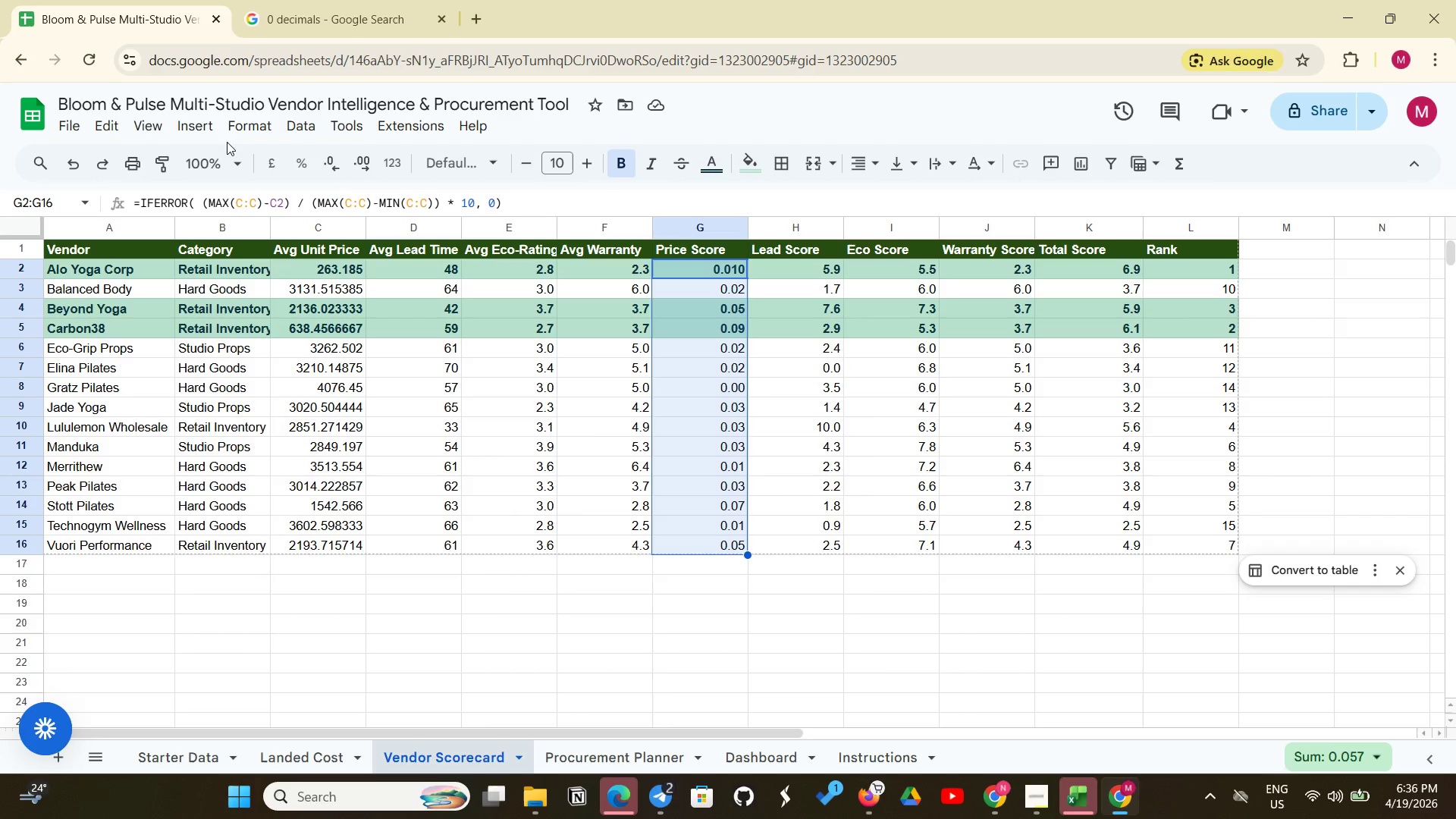 
left_click([253, 132])
 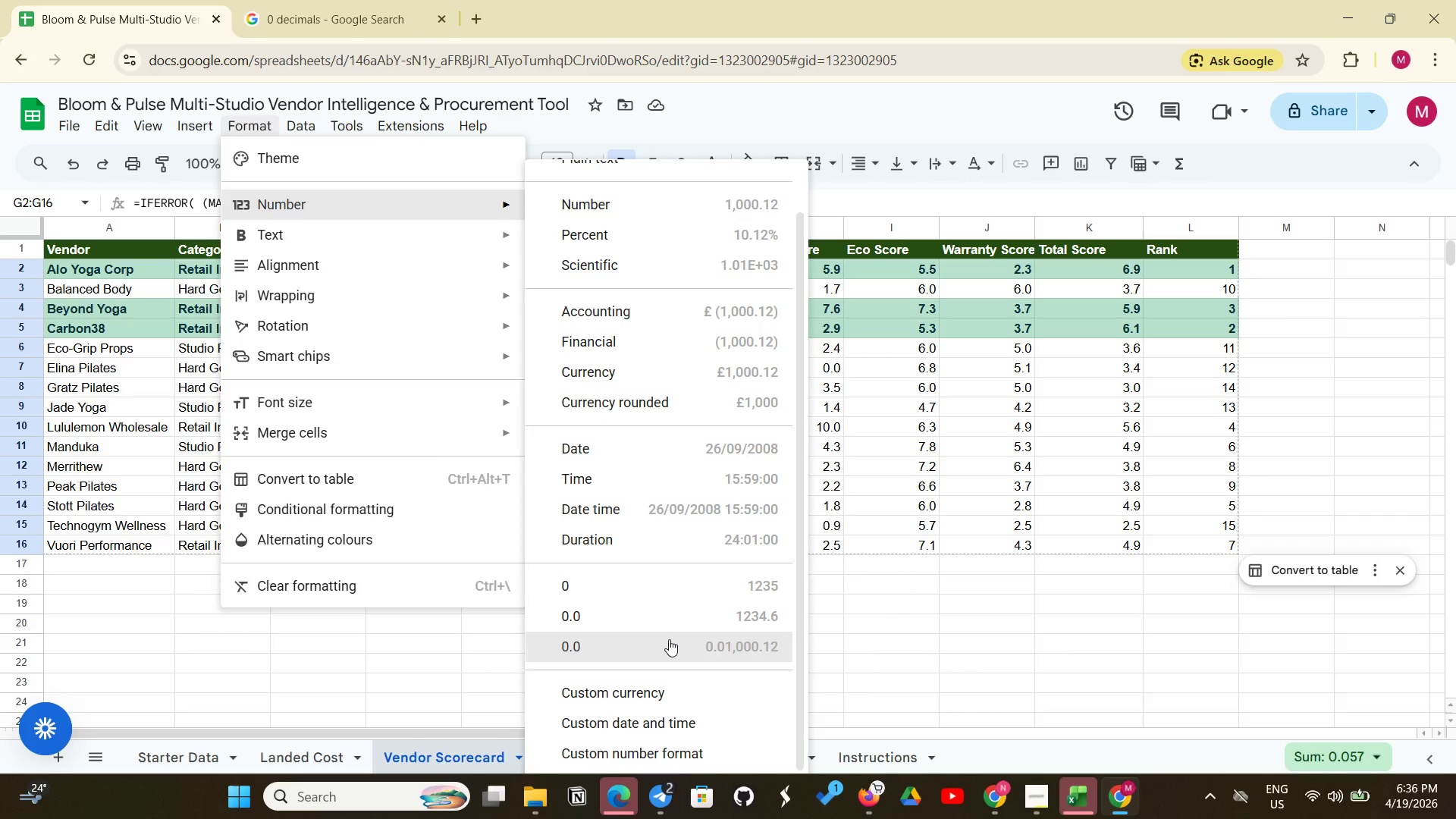 
wait(7.39)
 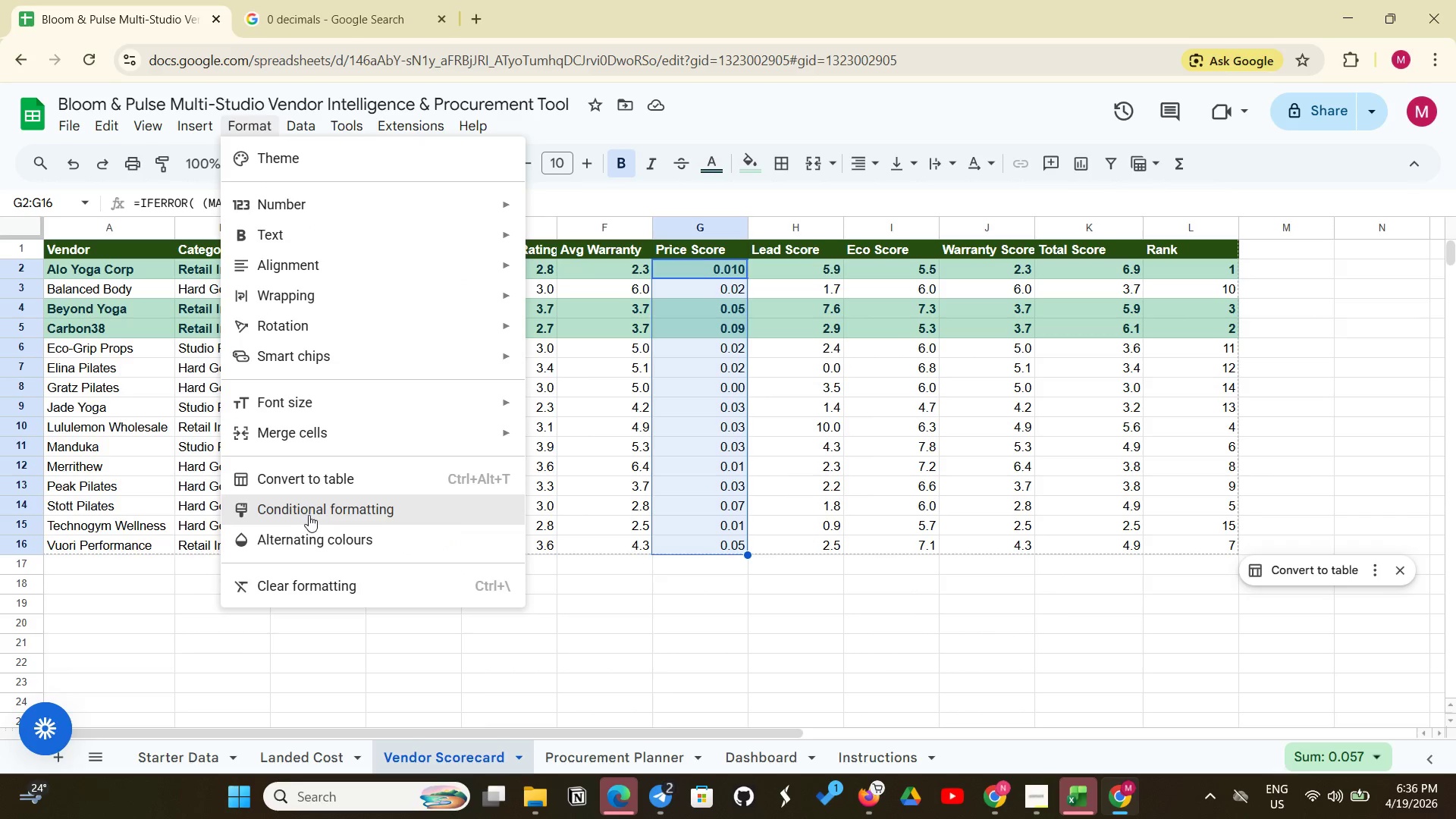 
left_click([695, 623])
 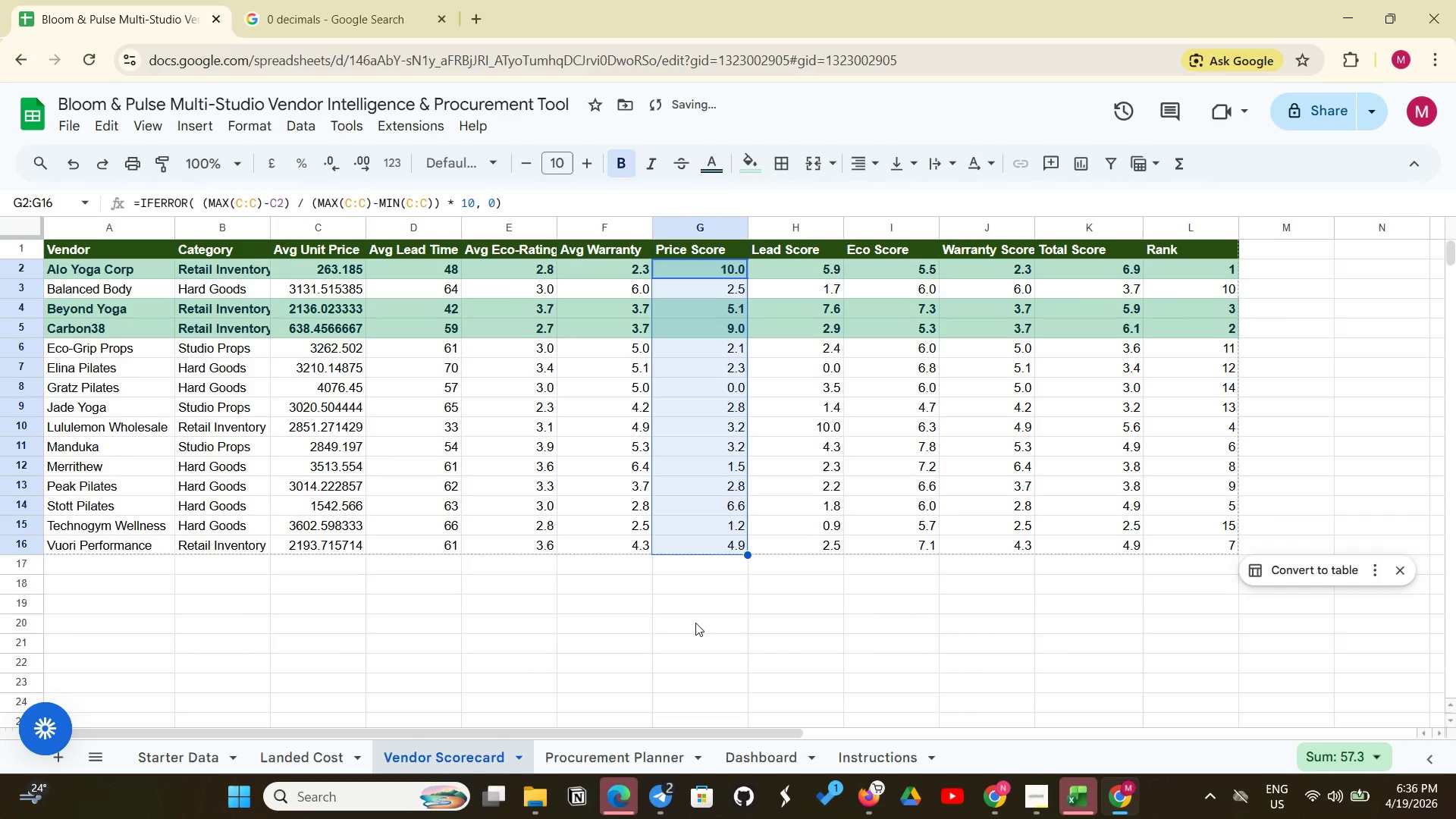 
left_click([695, 623])
 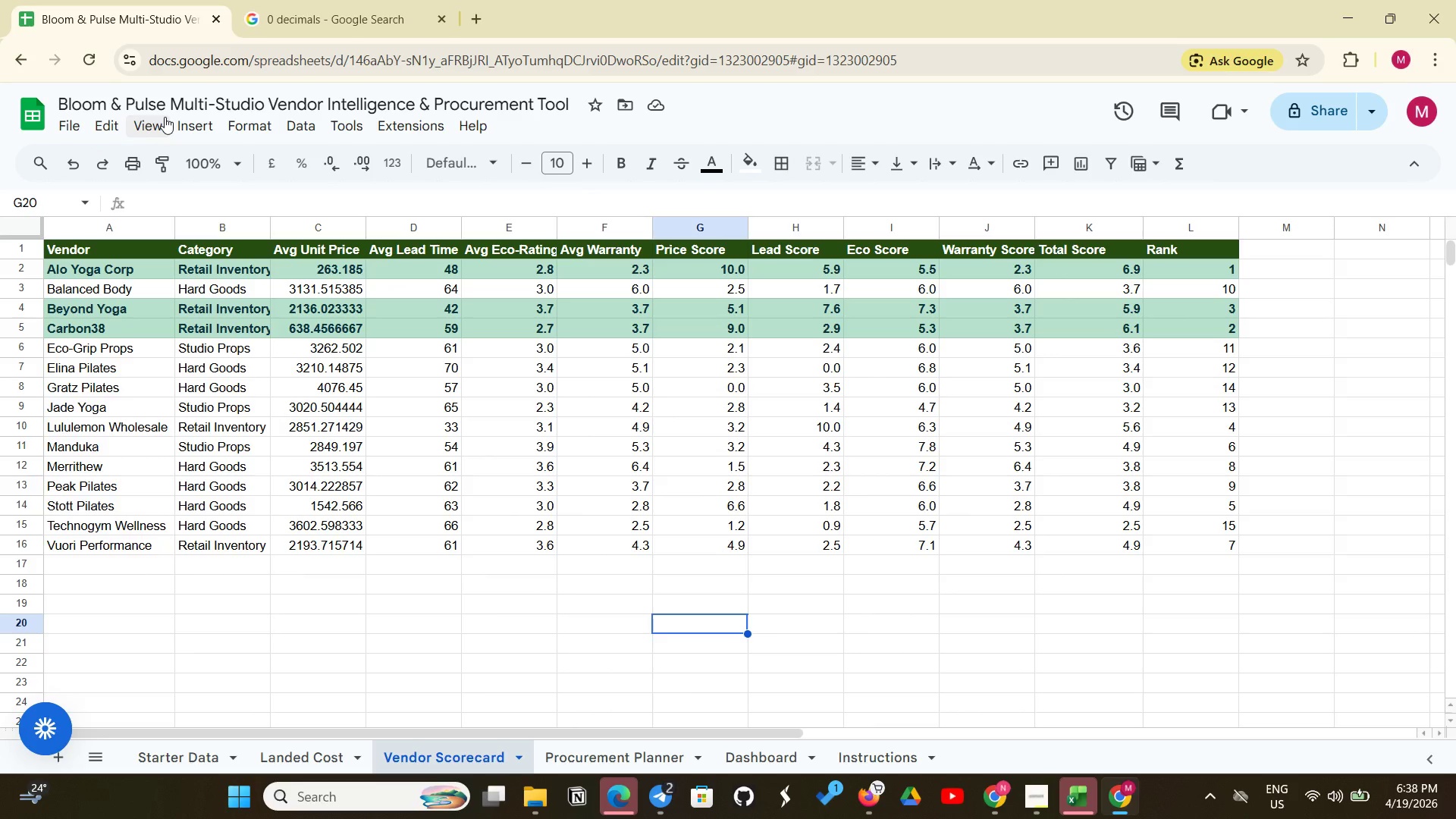 
wait(97.14)
 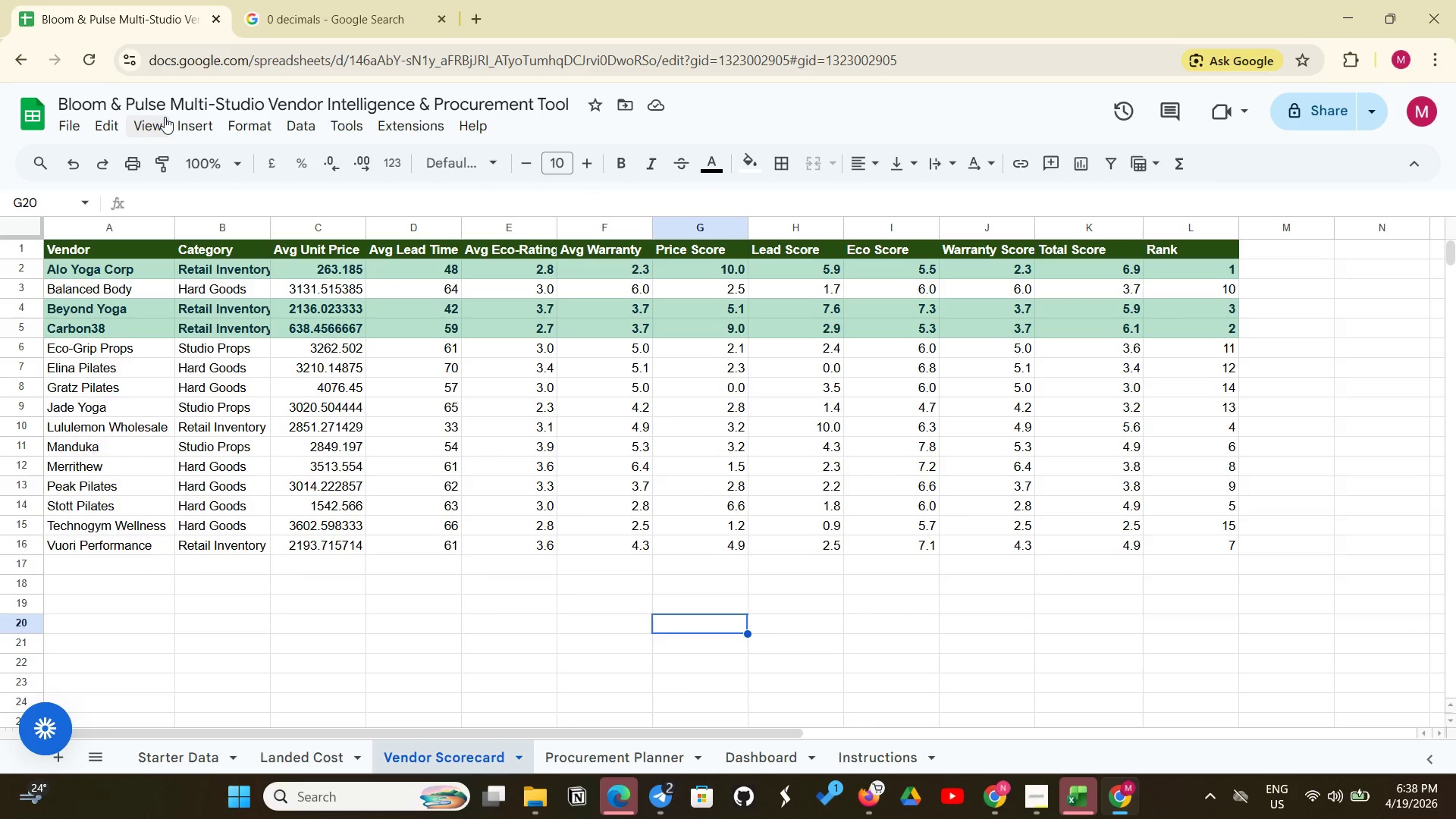 
left_click([156, 121])
 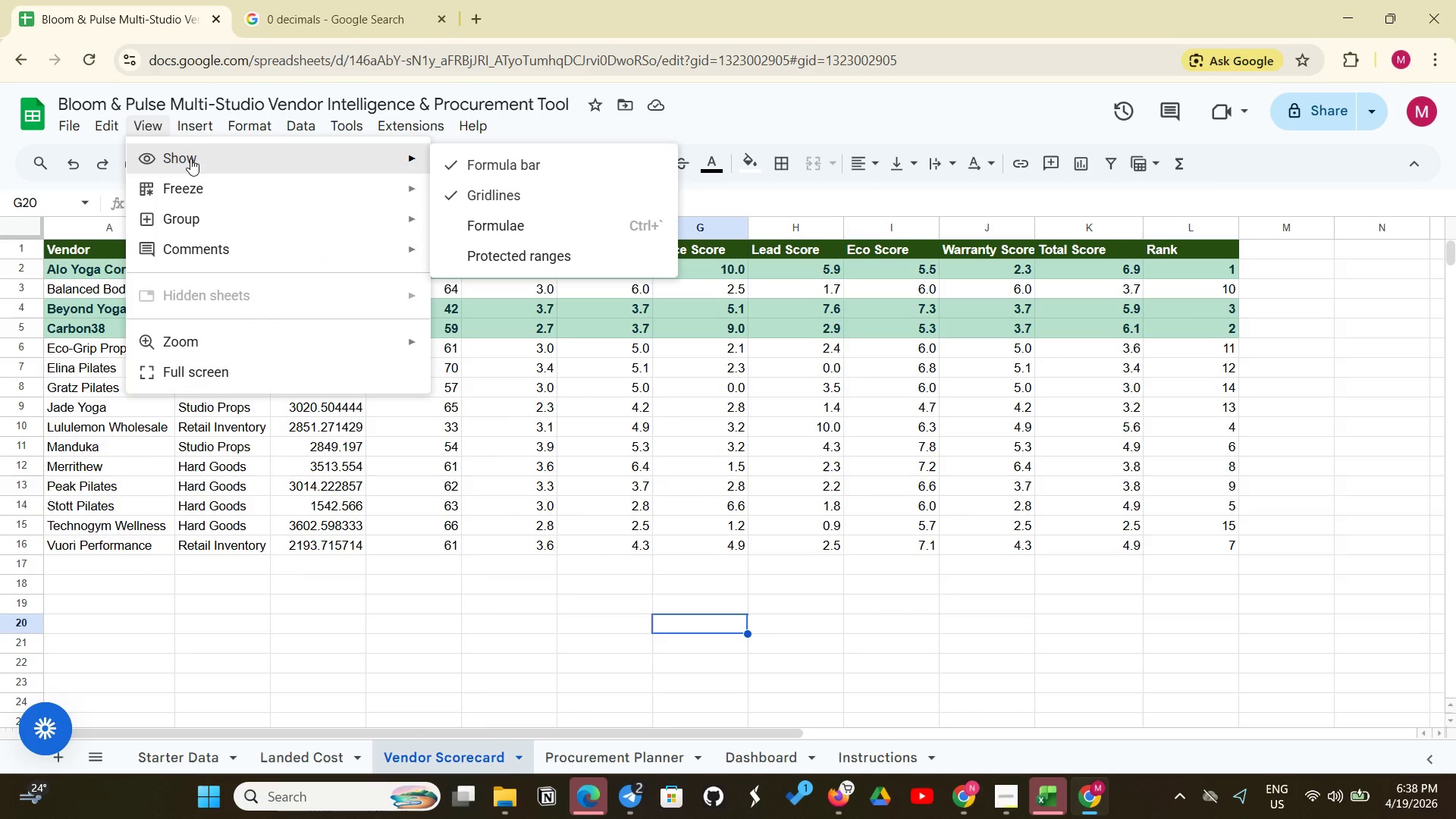 
left_click([190, 158])
 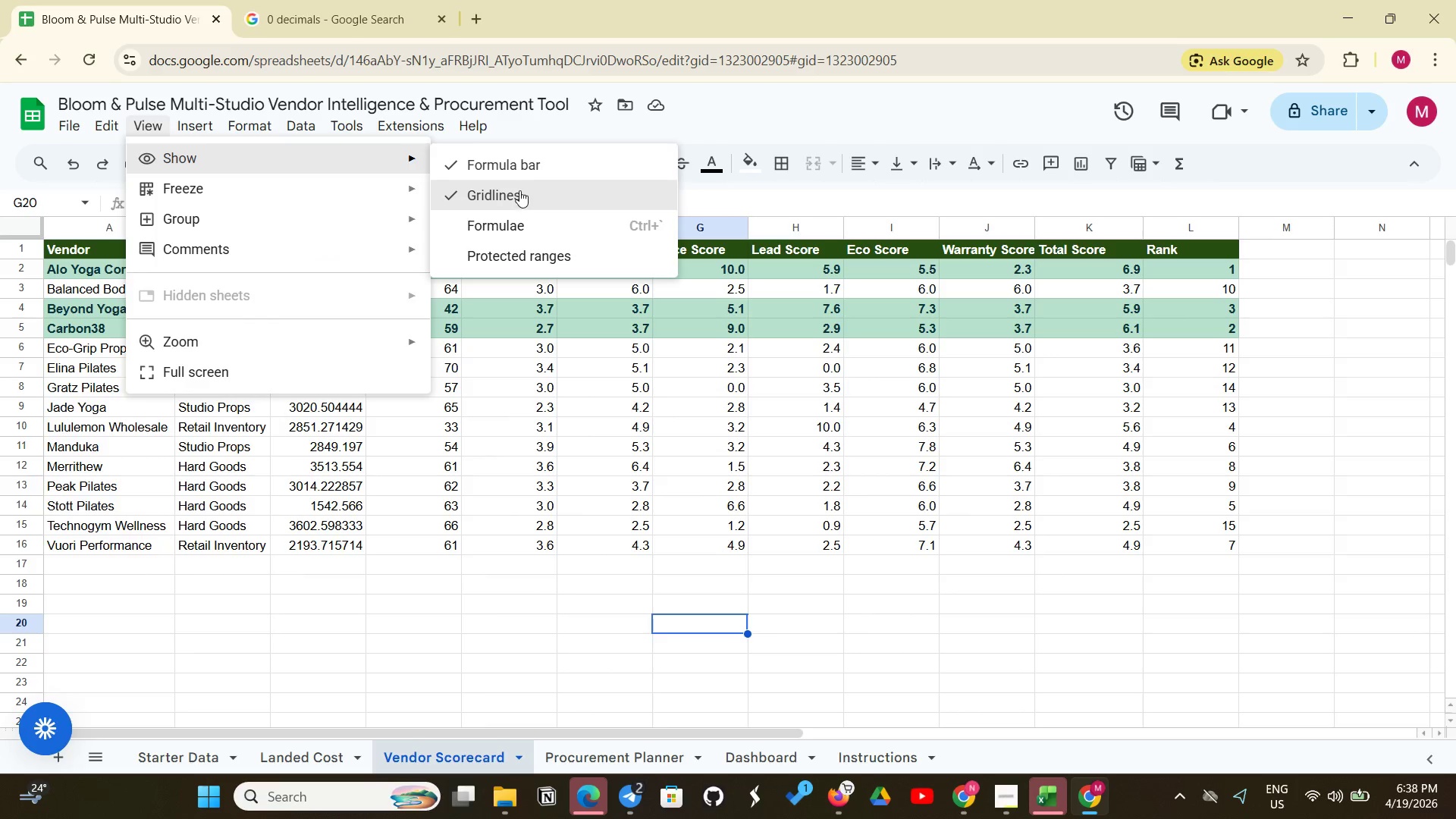 
left_click([519, 190])
 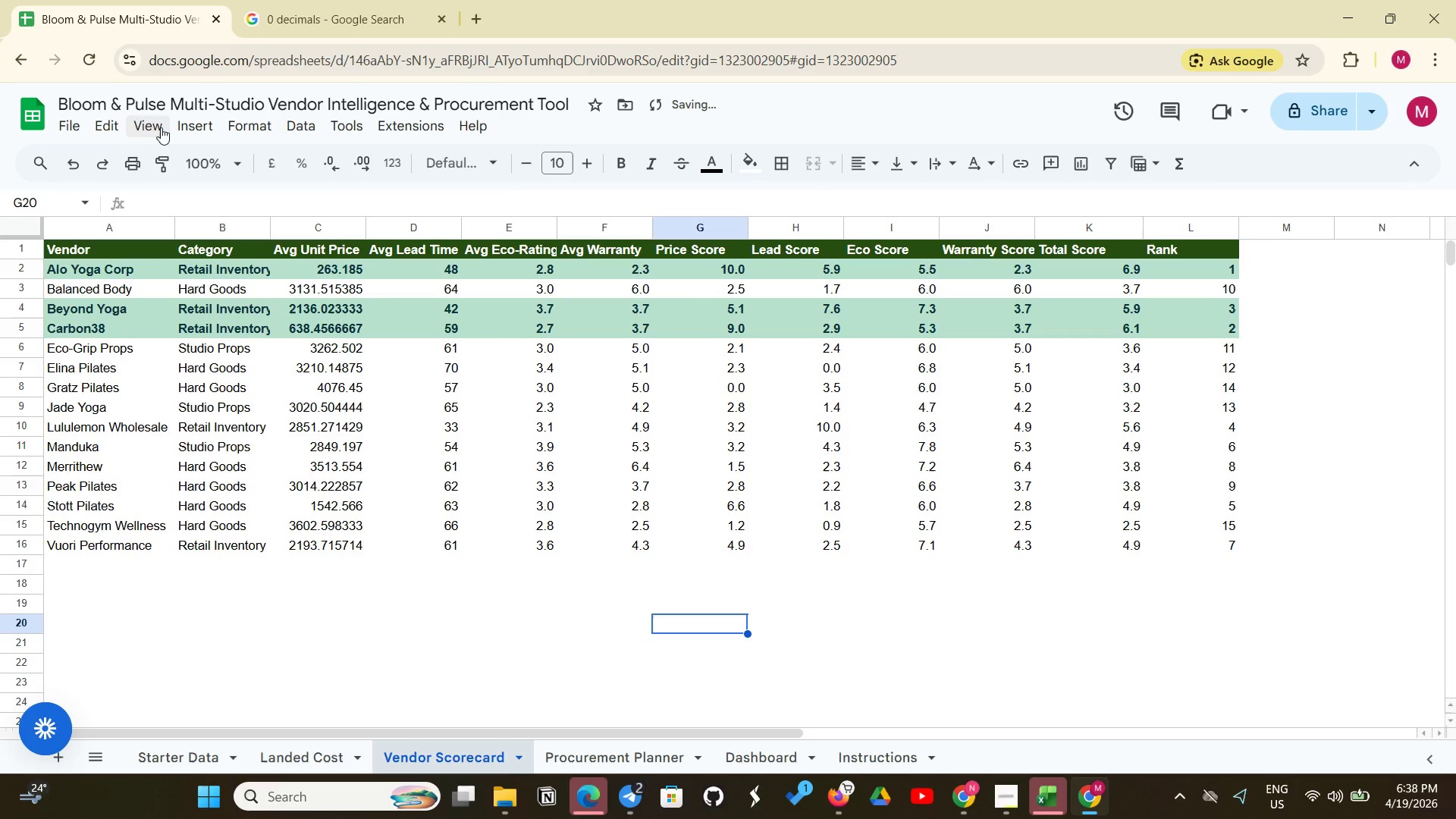 
left_click([161, 127])
 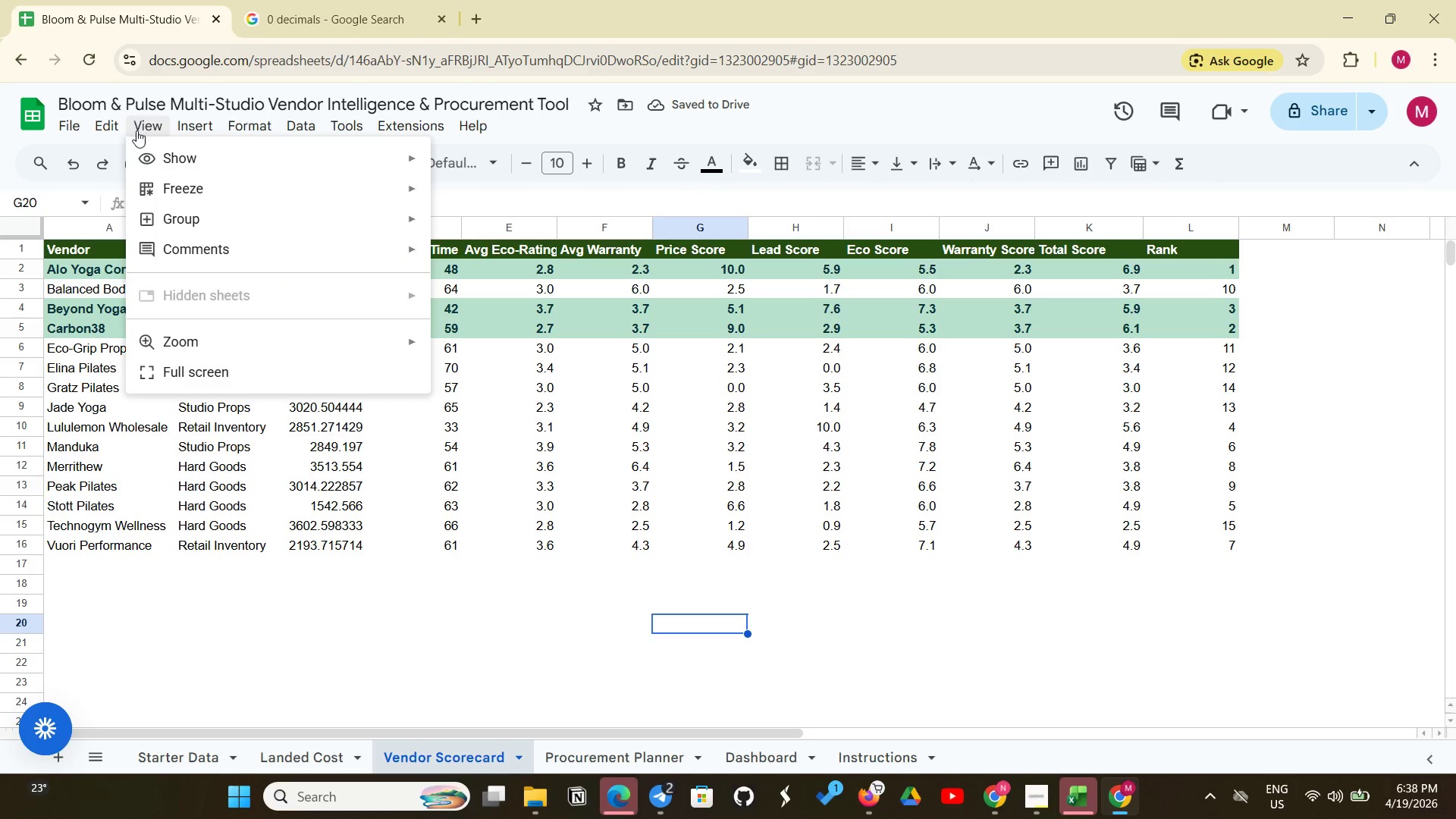 
left_click([152, 154])
 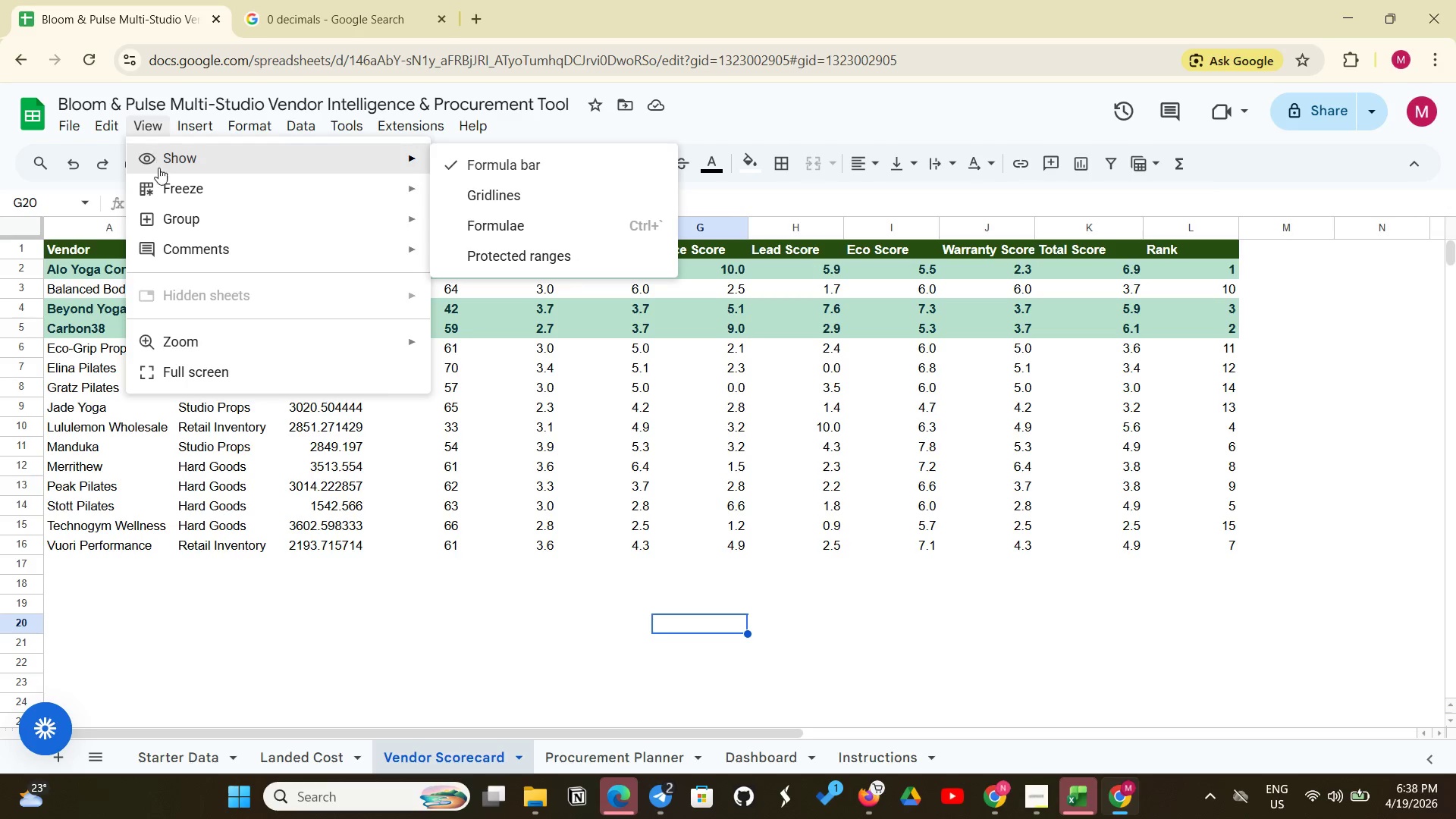 
left_click([161, 174])
 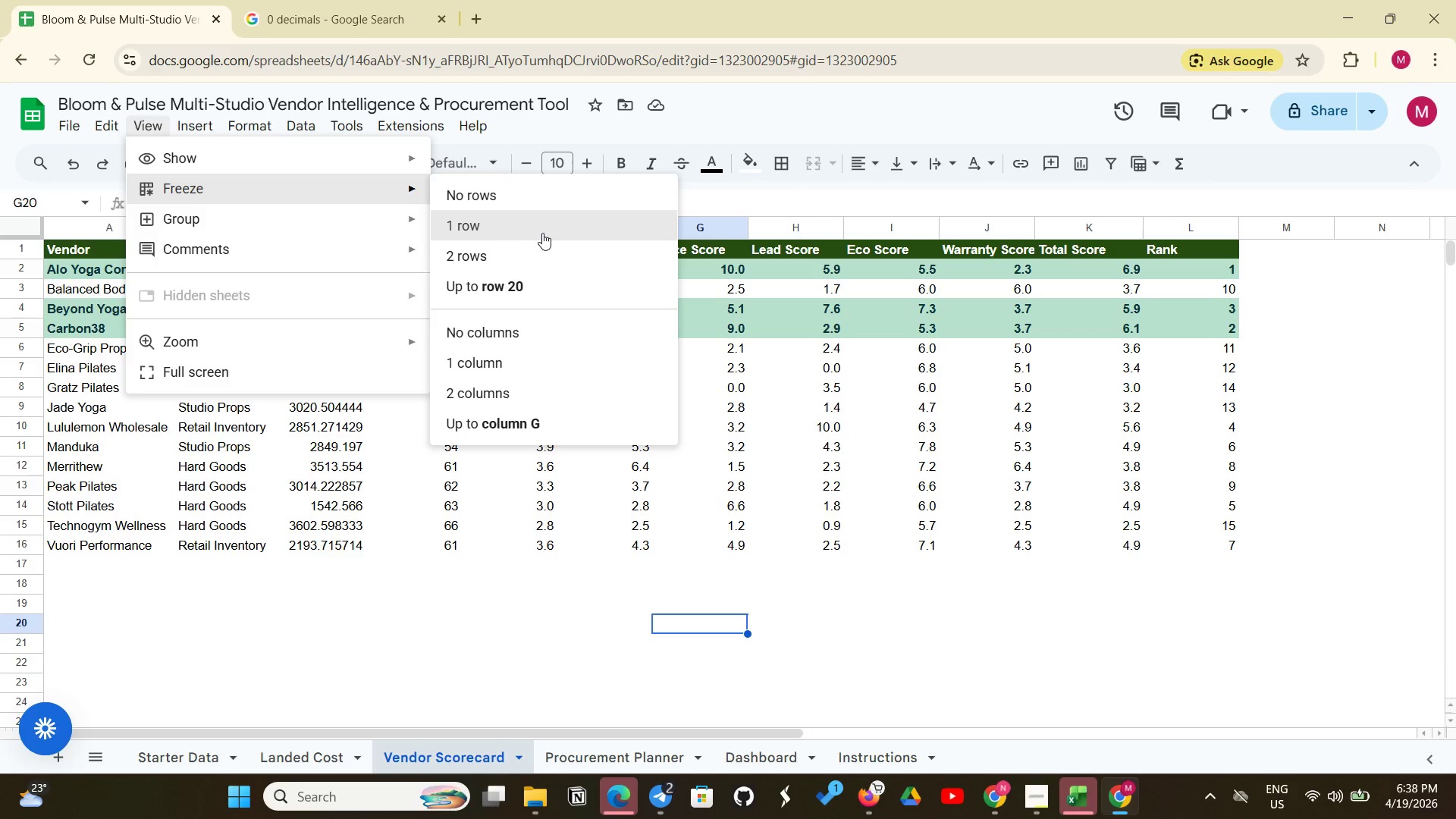 
left_click([542, 233])
 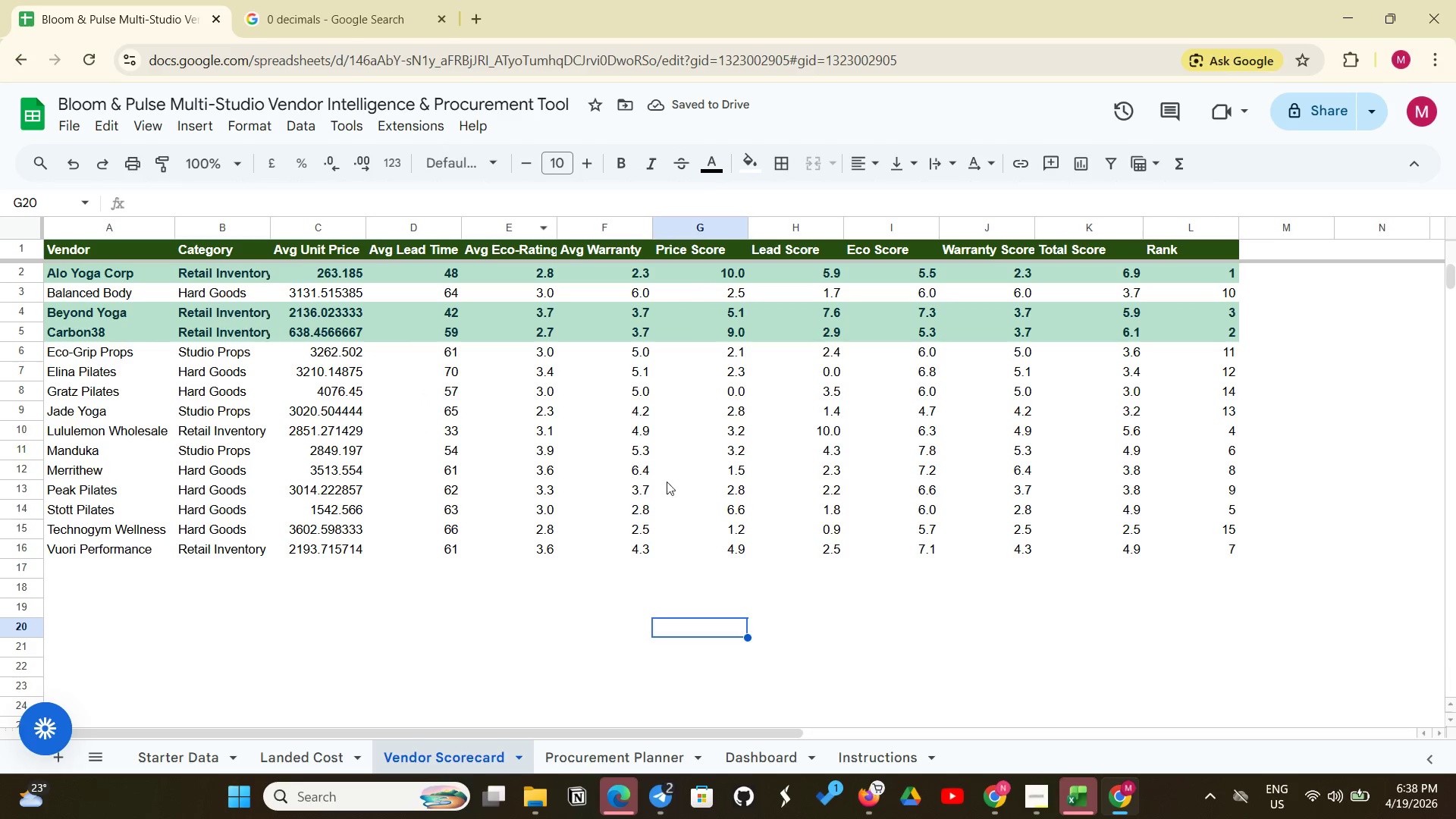 
wait(8.2)
 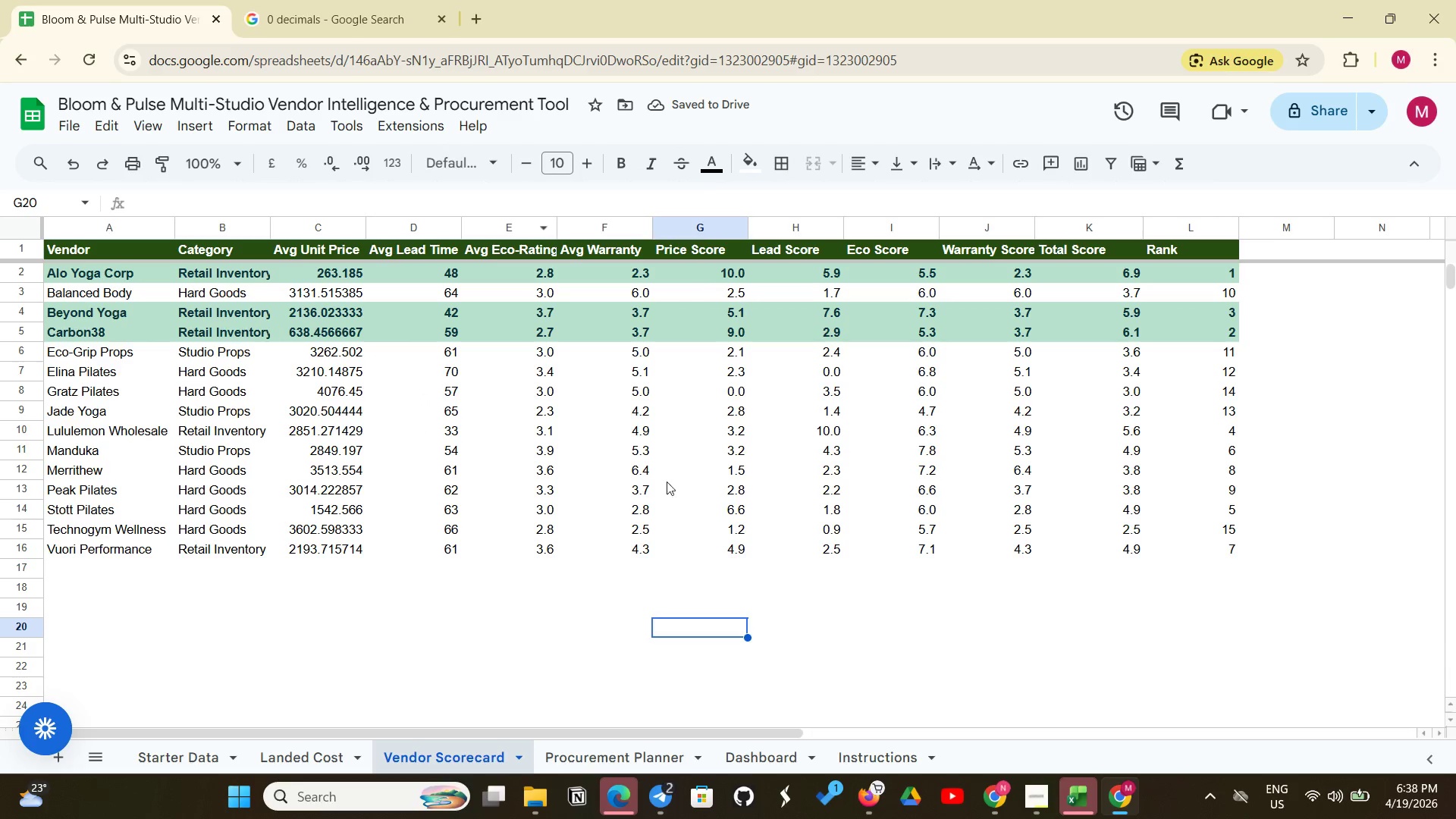 
left_click_drag(start_coordinate=[111, 270], to_coordinate=[191, 287])
 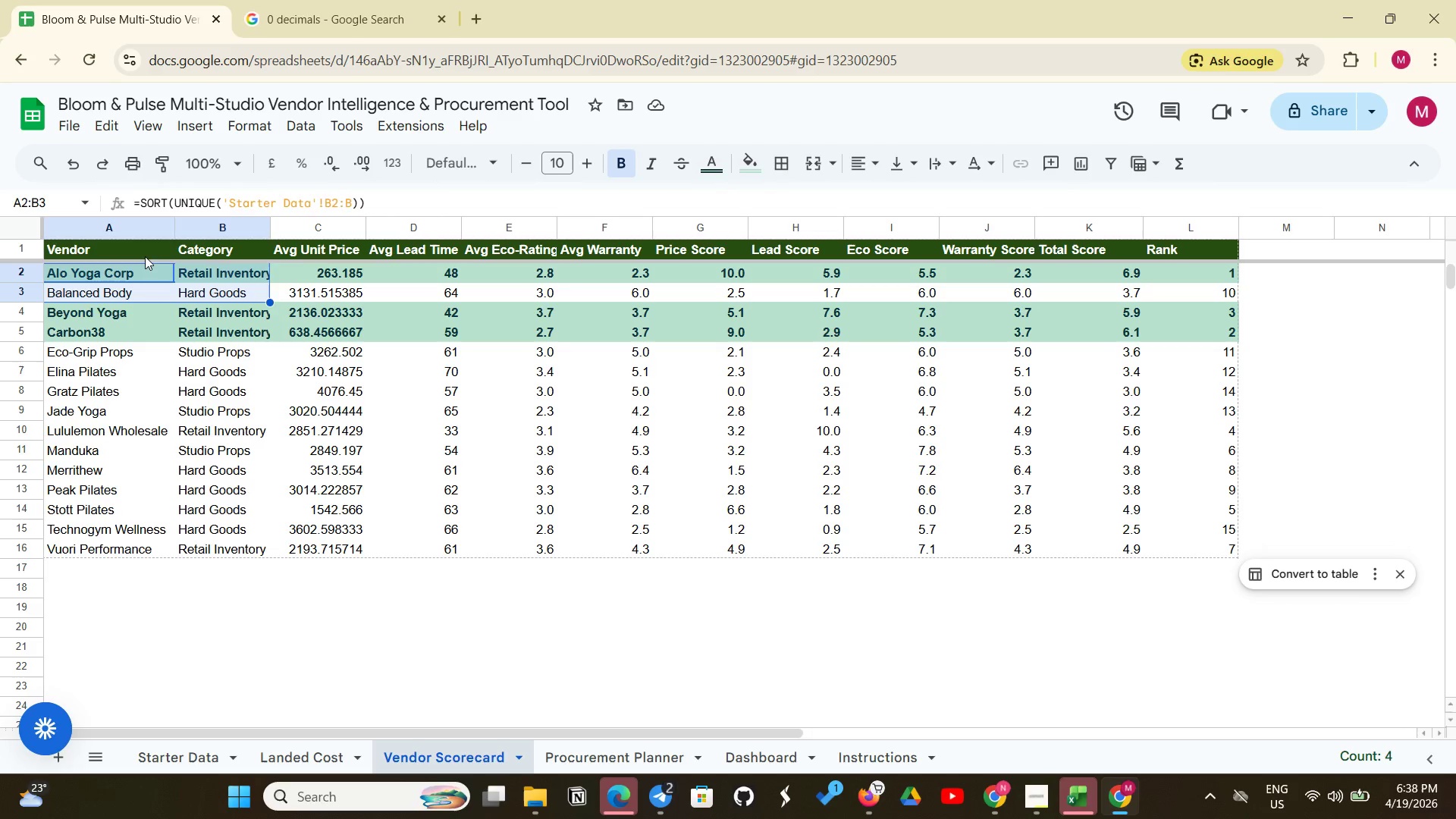 
left_click([145, 256])
 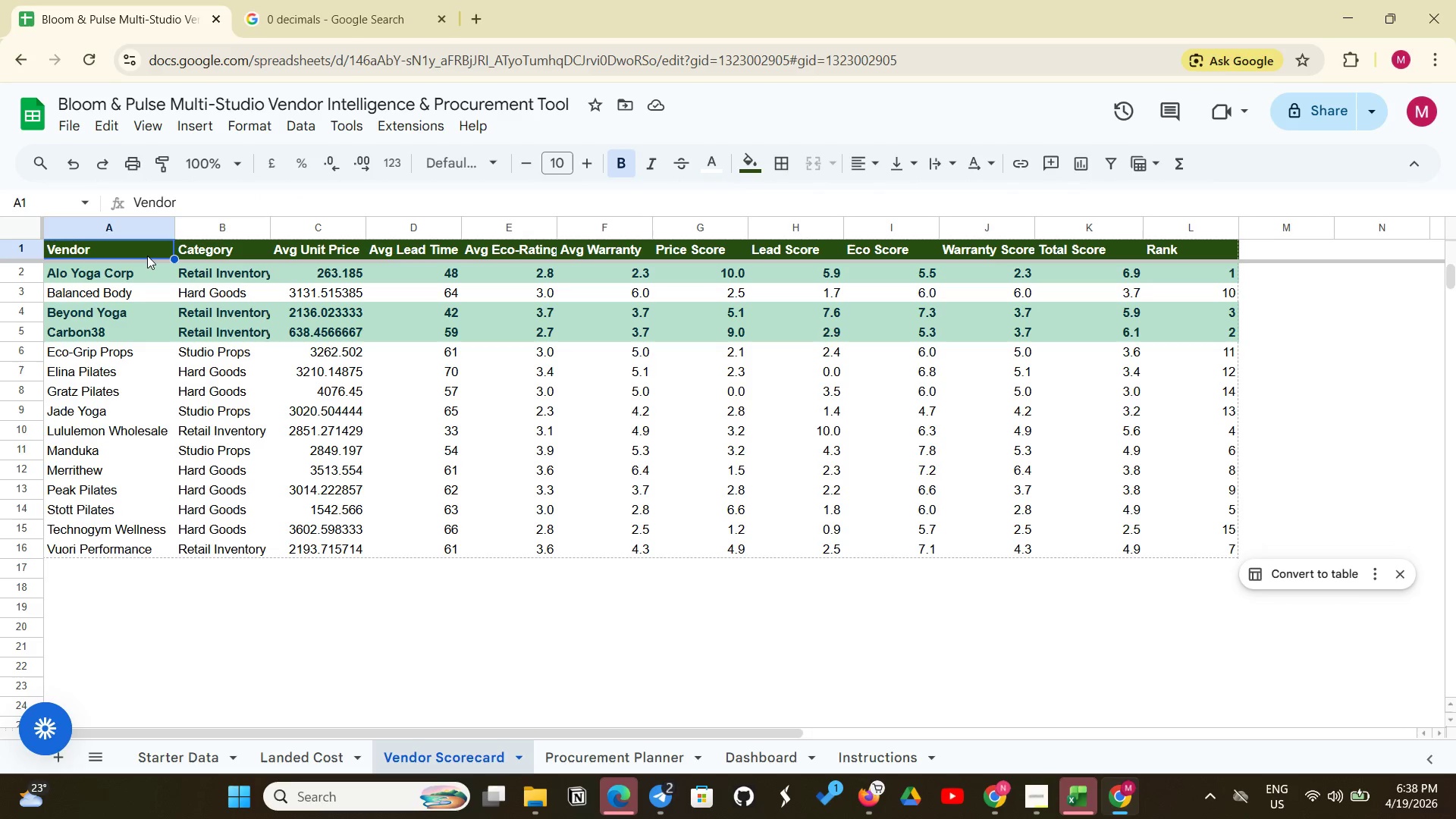 
left_click_drag(start_coordinate=[147, 256], to_coordinate=[1238, 554])
 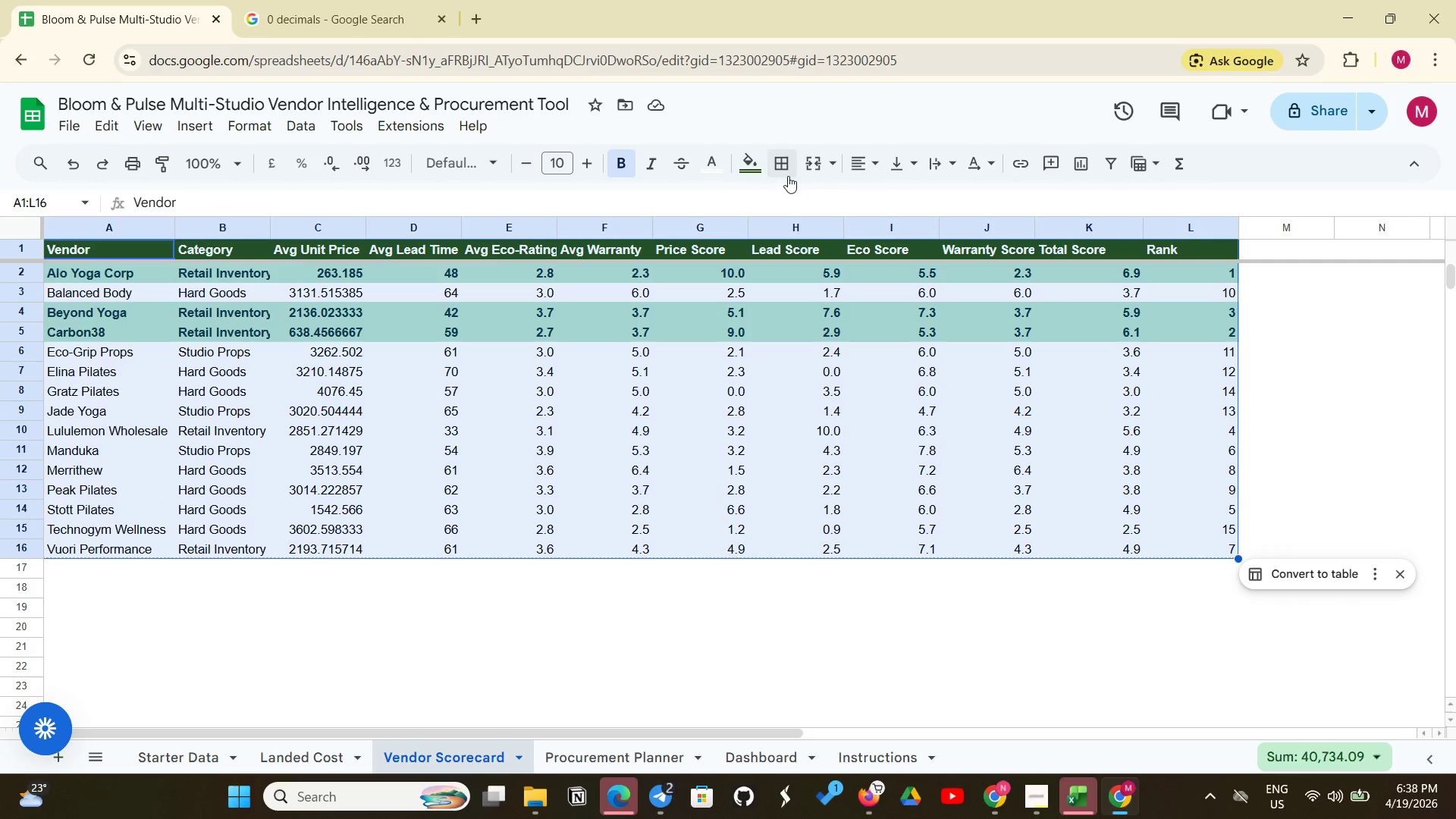 
left_click([787, 172])
 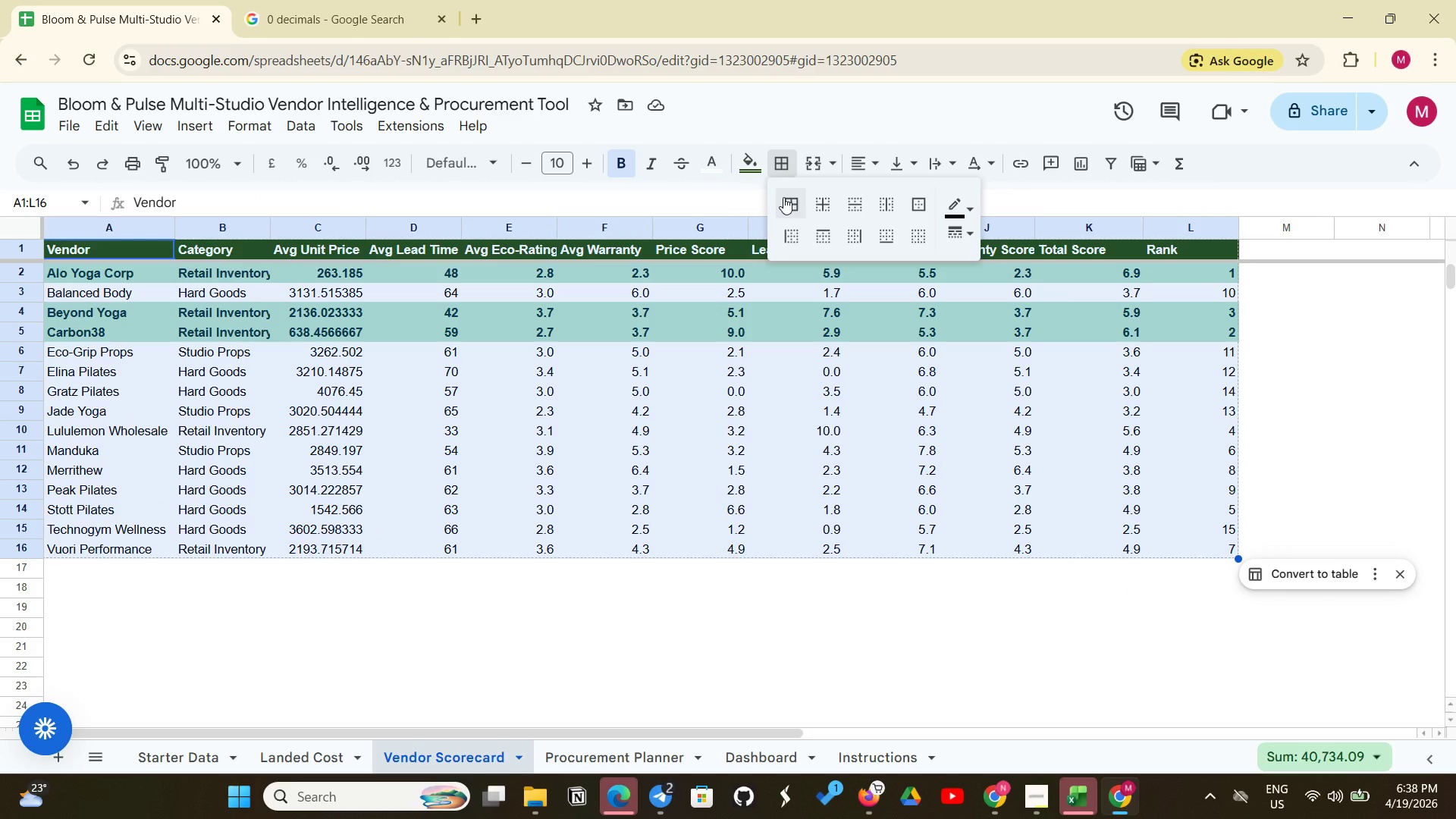 
left_click([783, 197])
 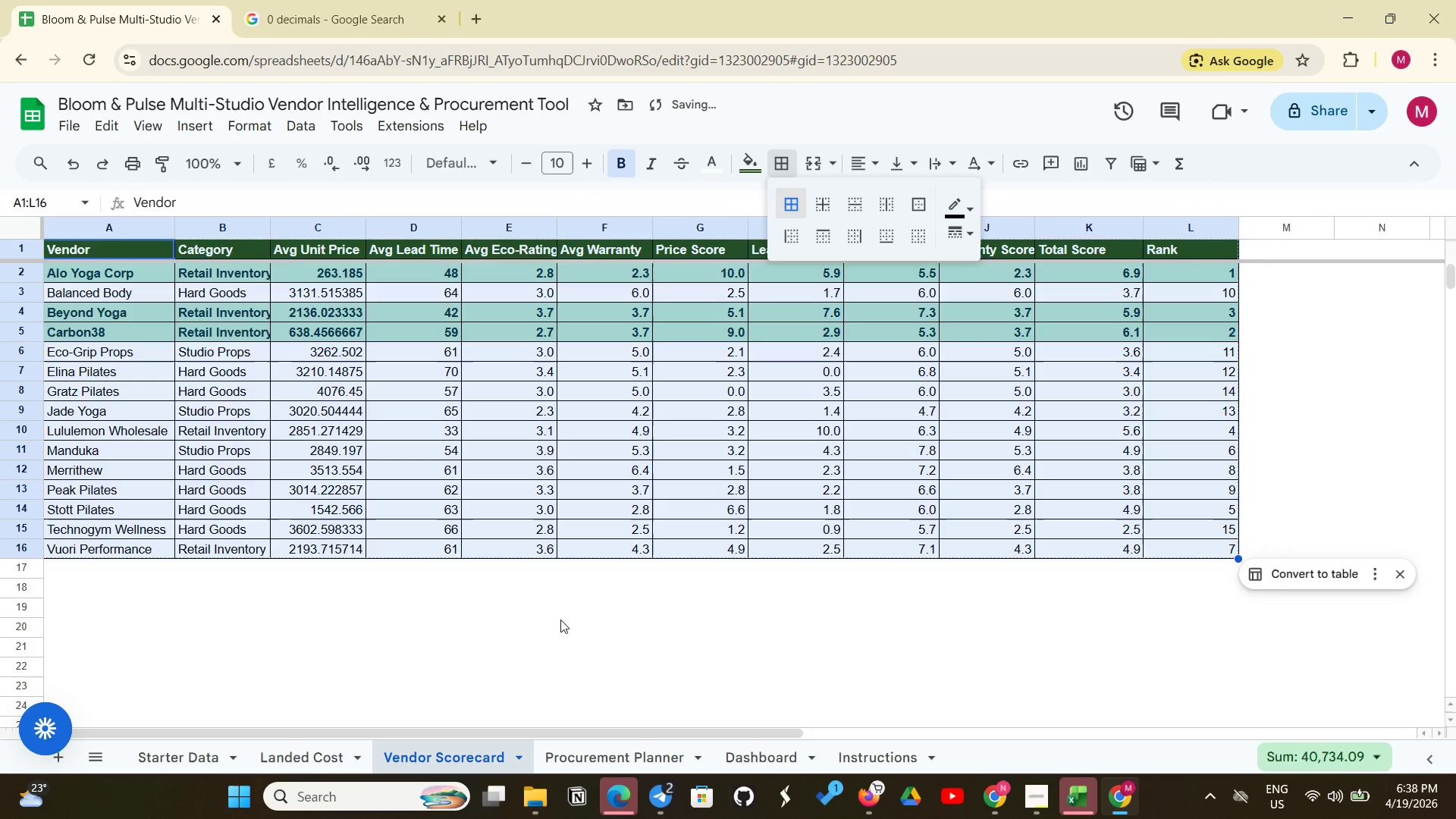 
left_click([540, 620])
 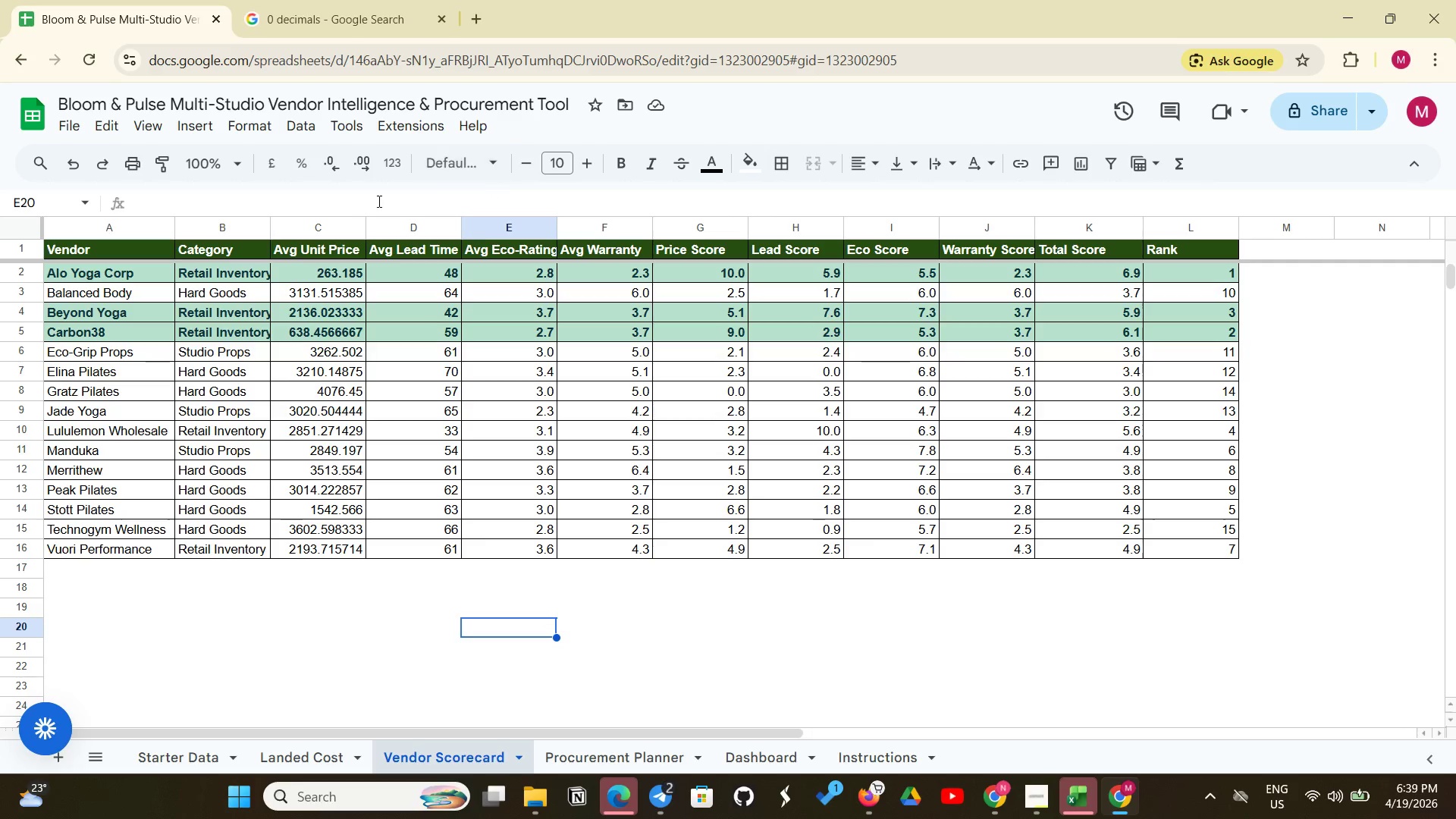 
wait(15.64)
 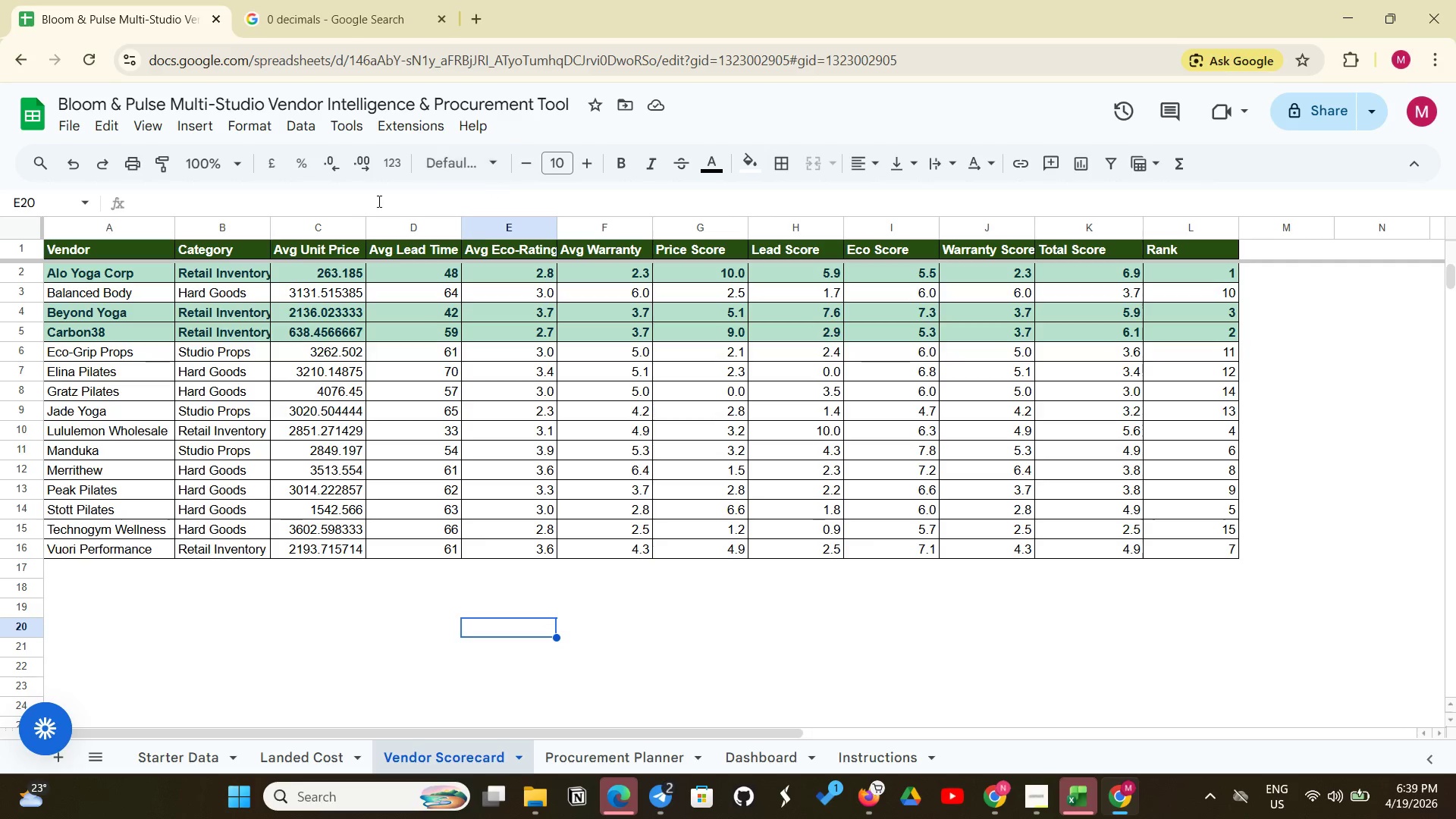 
left_click_drag(start_coordinate=[461, 231], to_coordinate=[469, 229])
 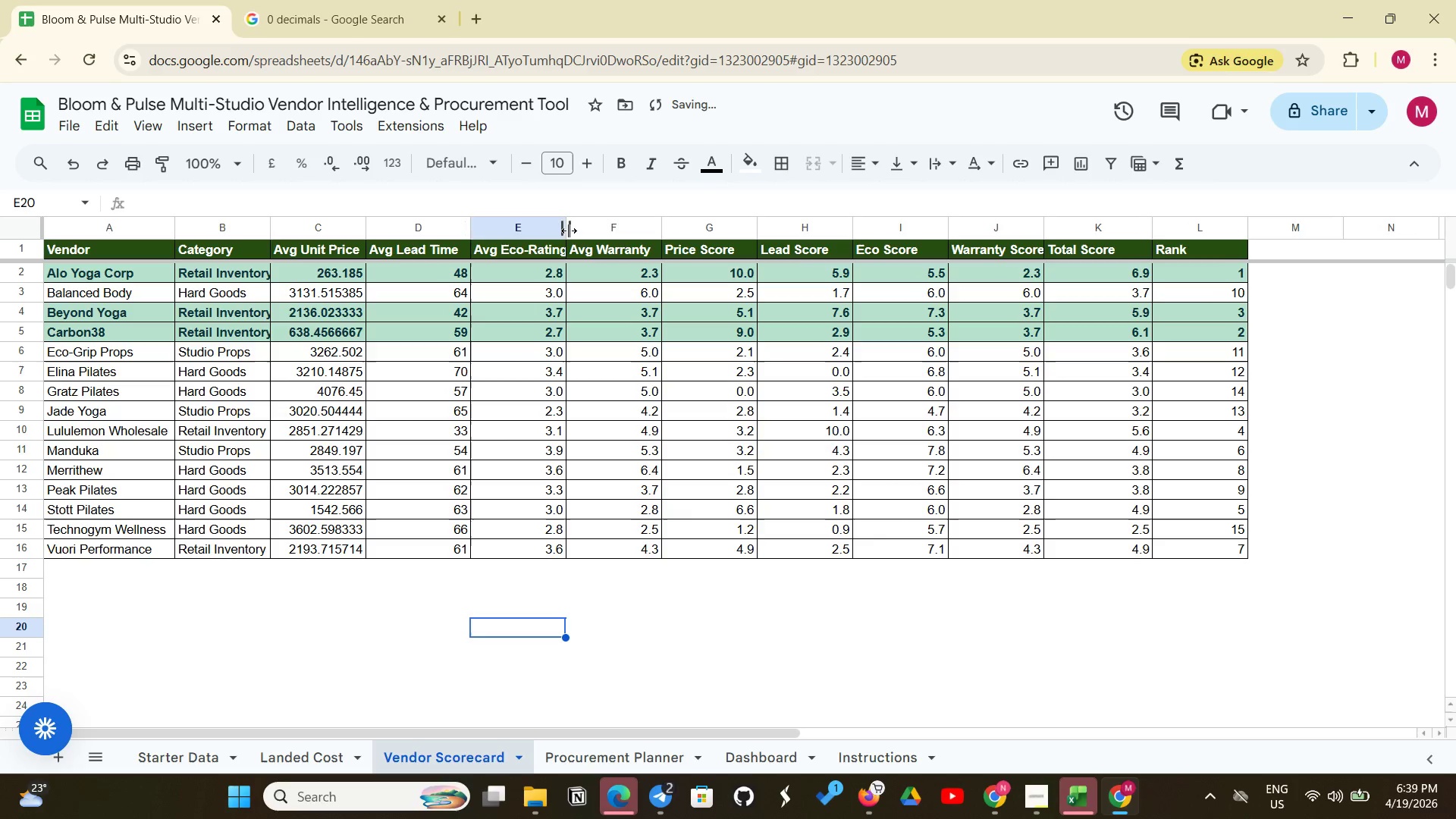 
left_click_drag(start_coordinate=[567, 230], to_coordinate=[581, 225])
 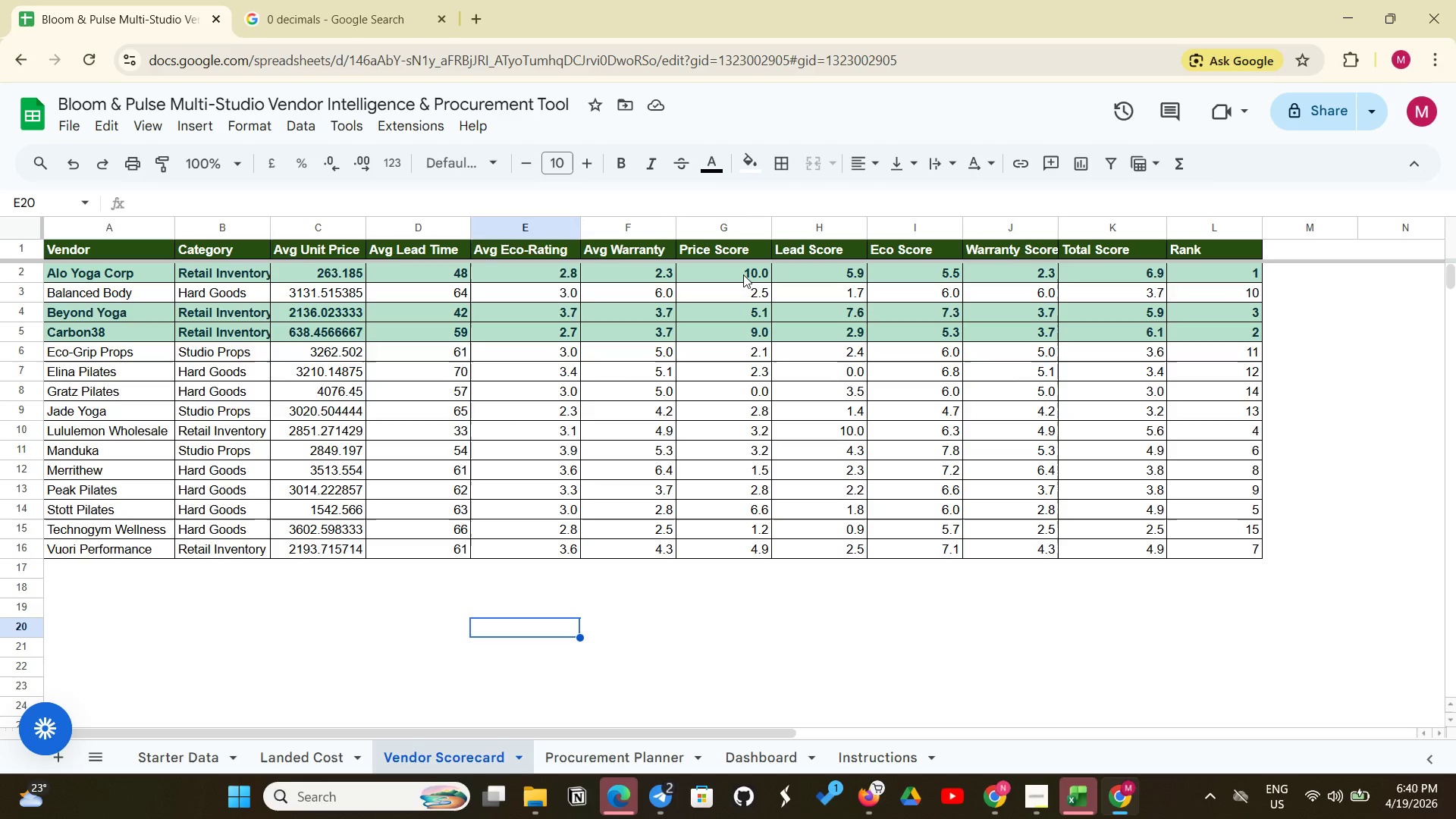 
wait(84.97)
 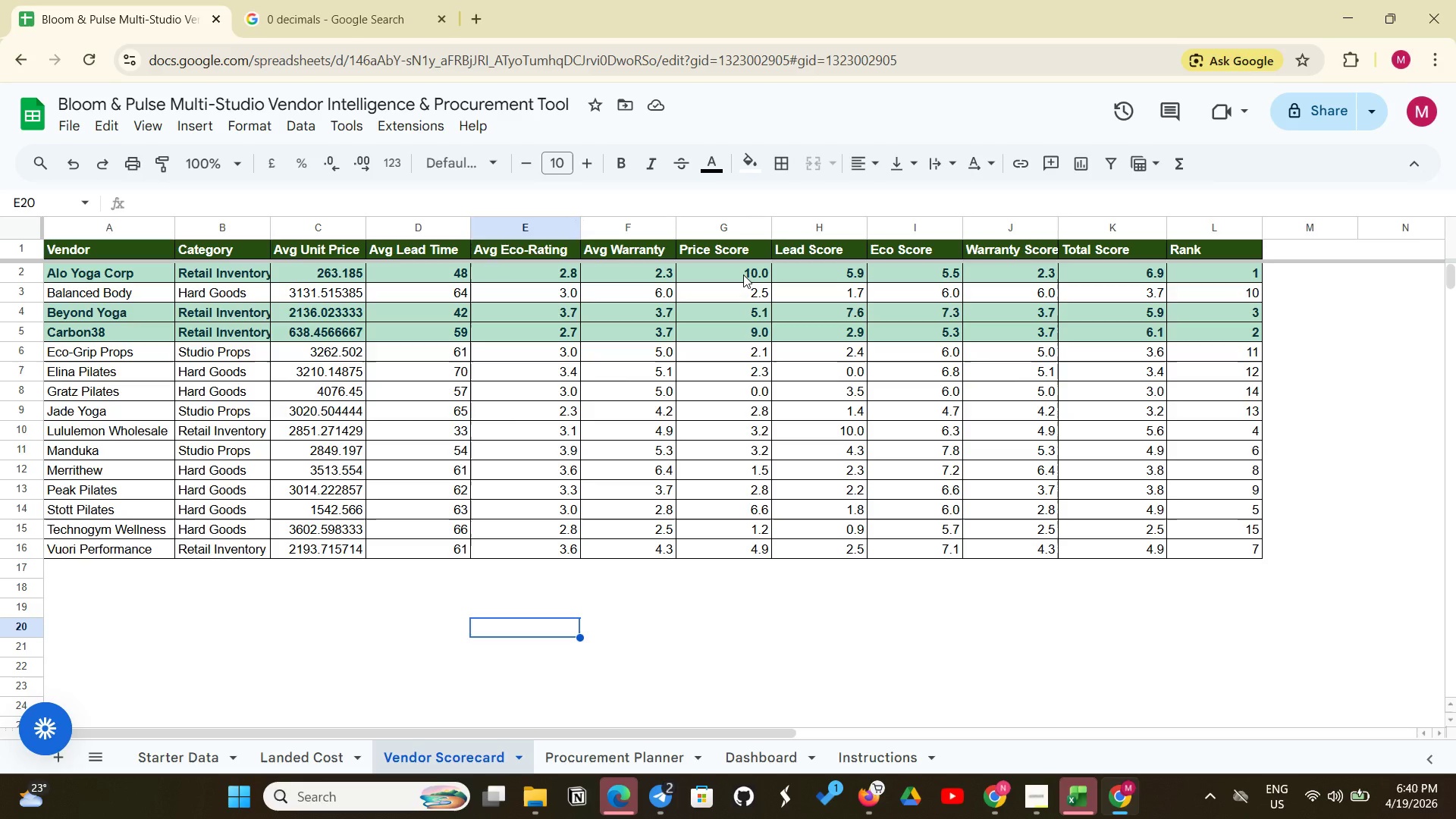 
left_click([1033, 787])